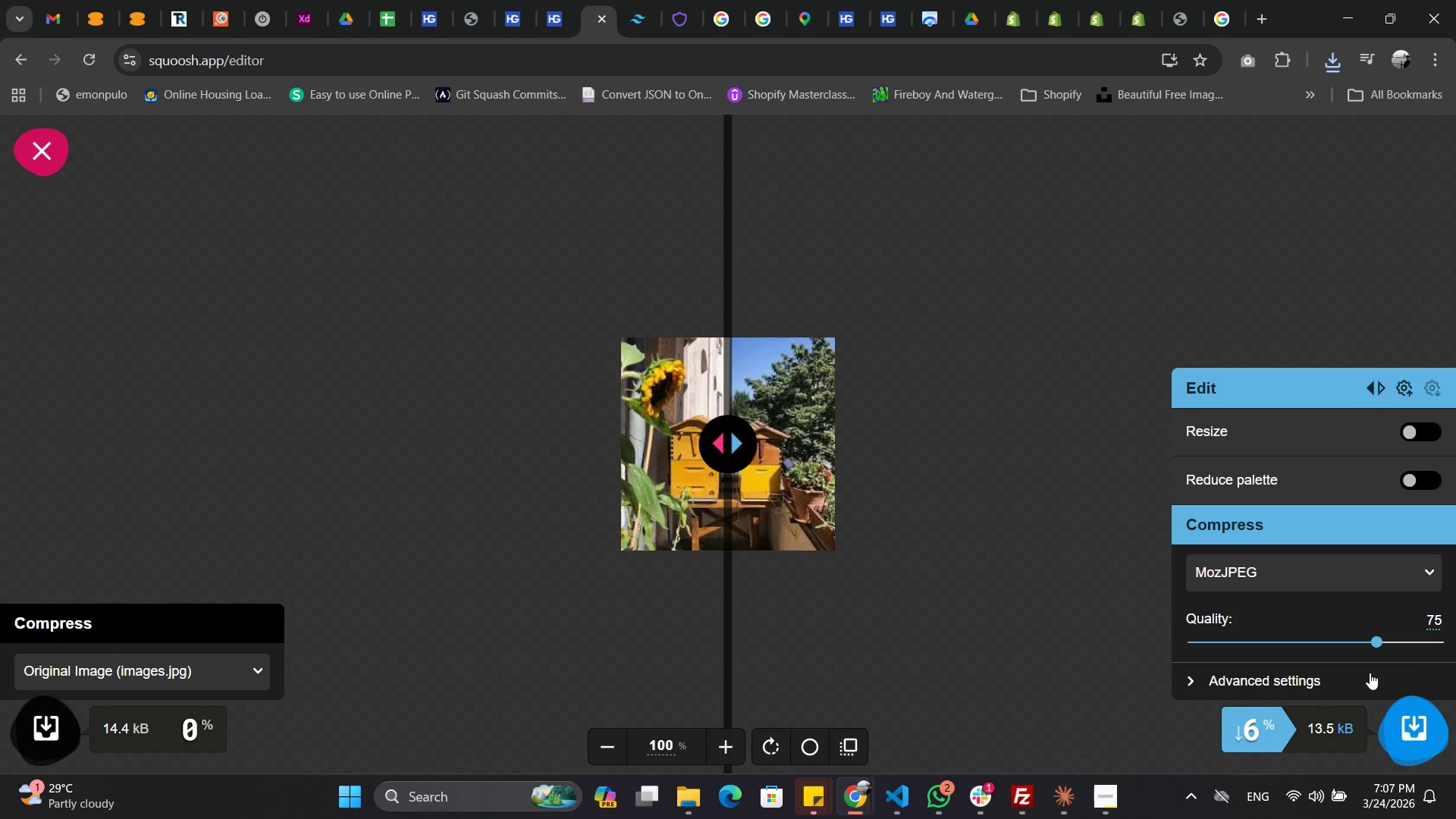 
left_click([1348, 573])
 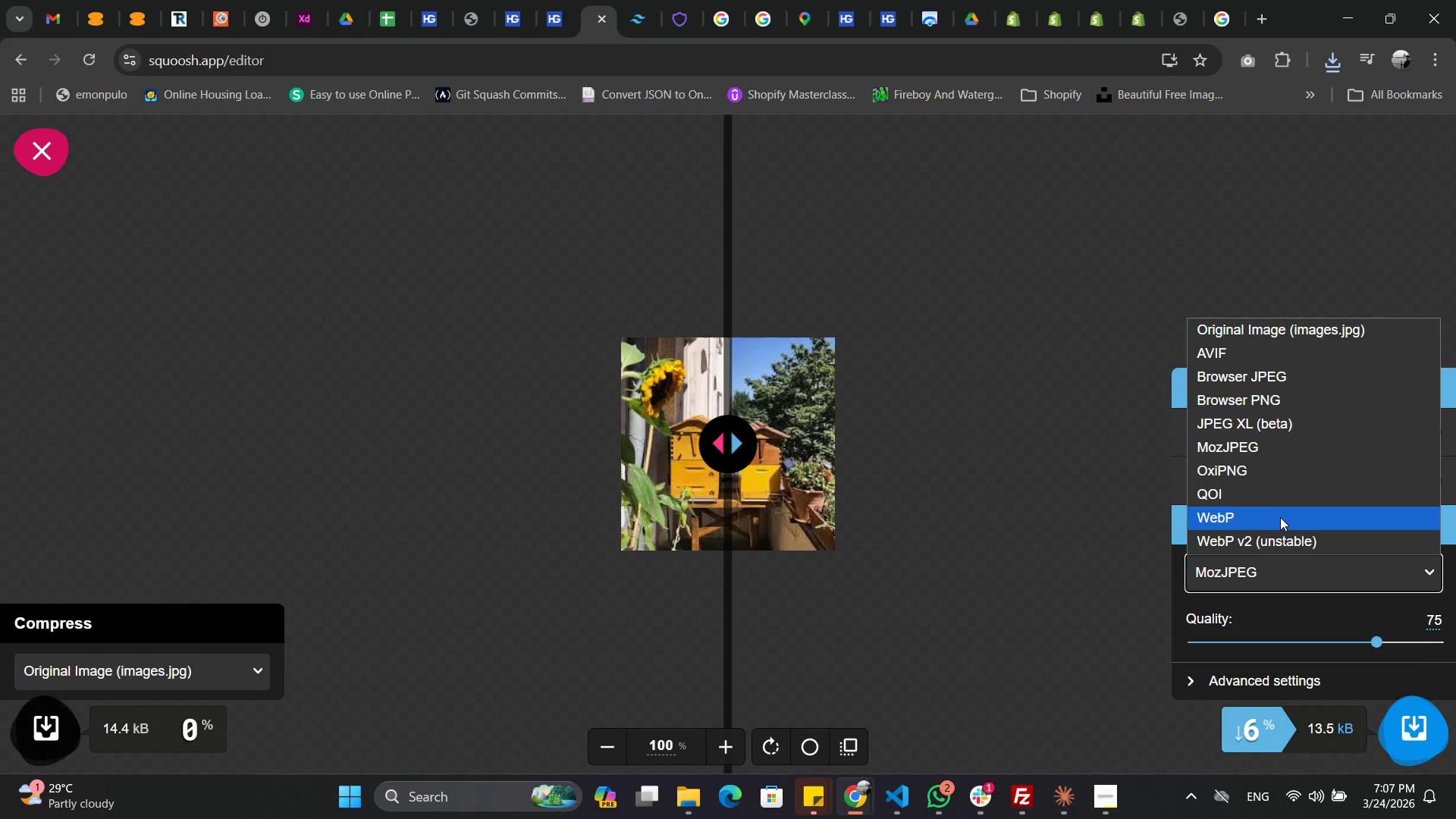 
left_click([1280, 517])
 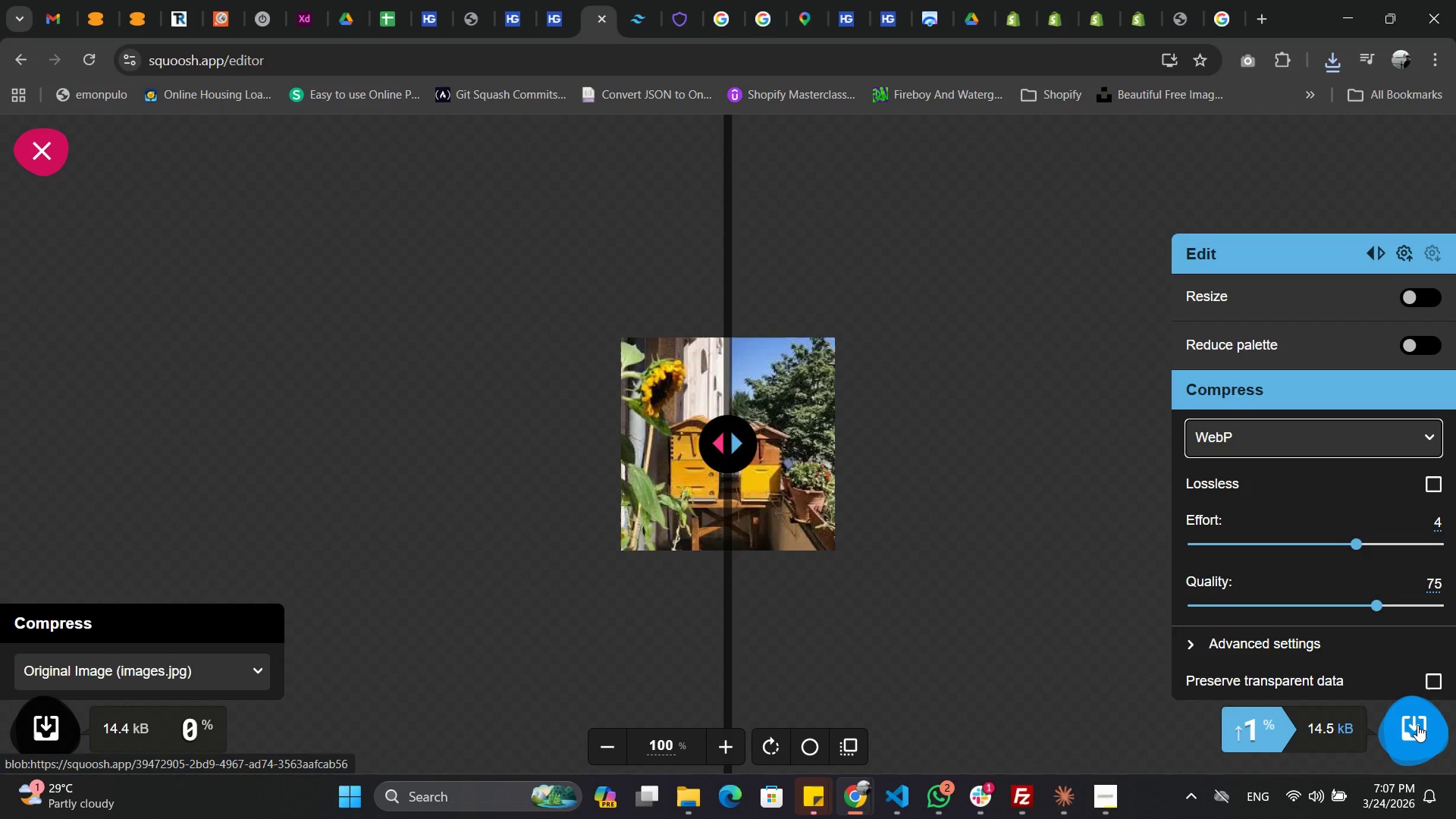 
left_click([1416, 724])
 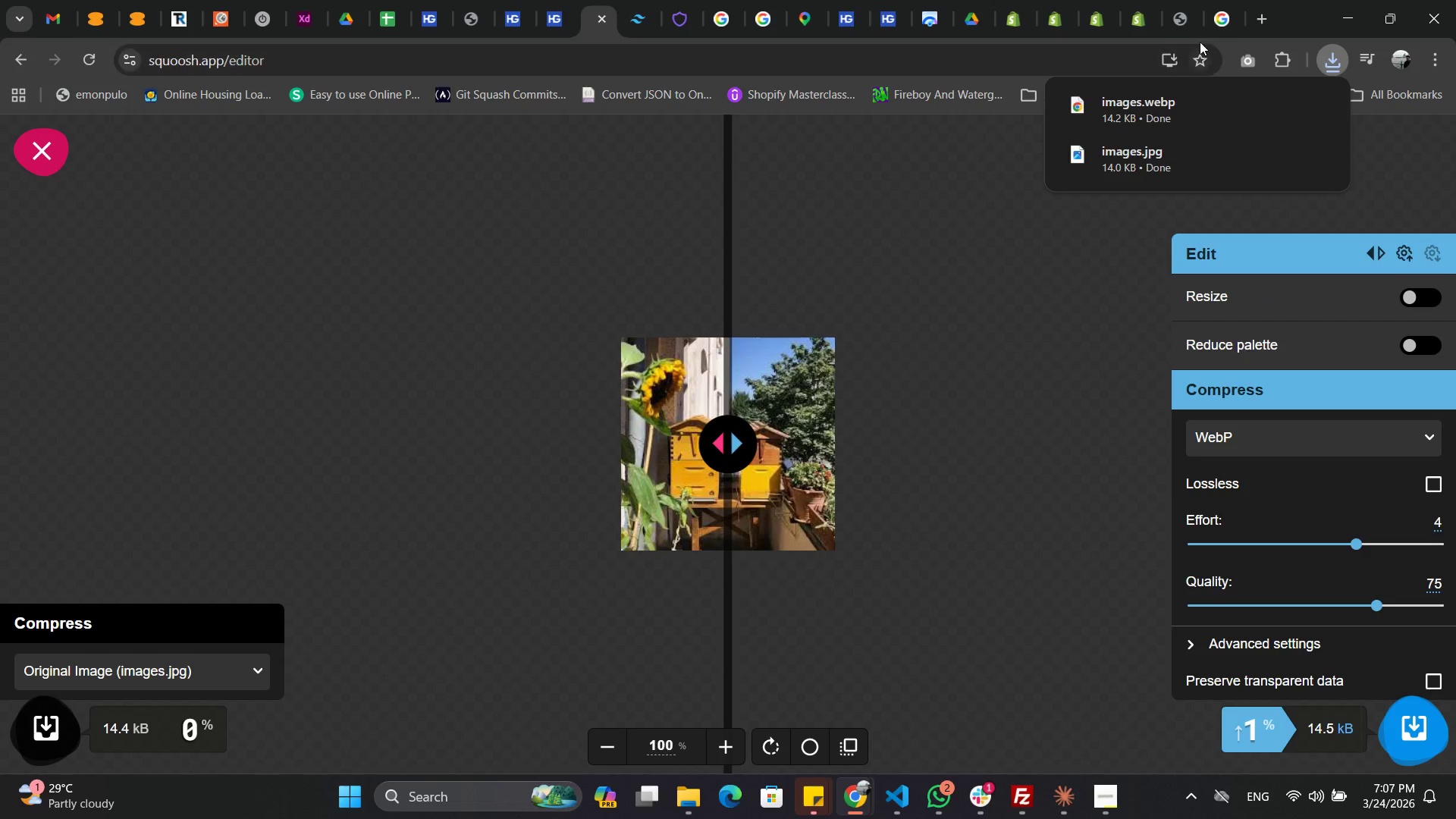 
left_click([1128, 30])
 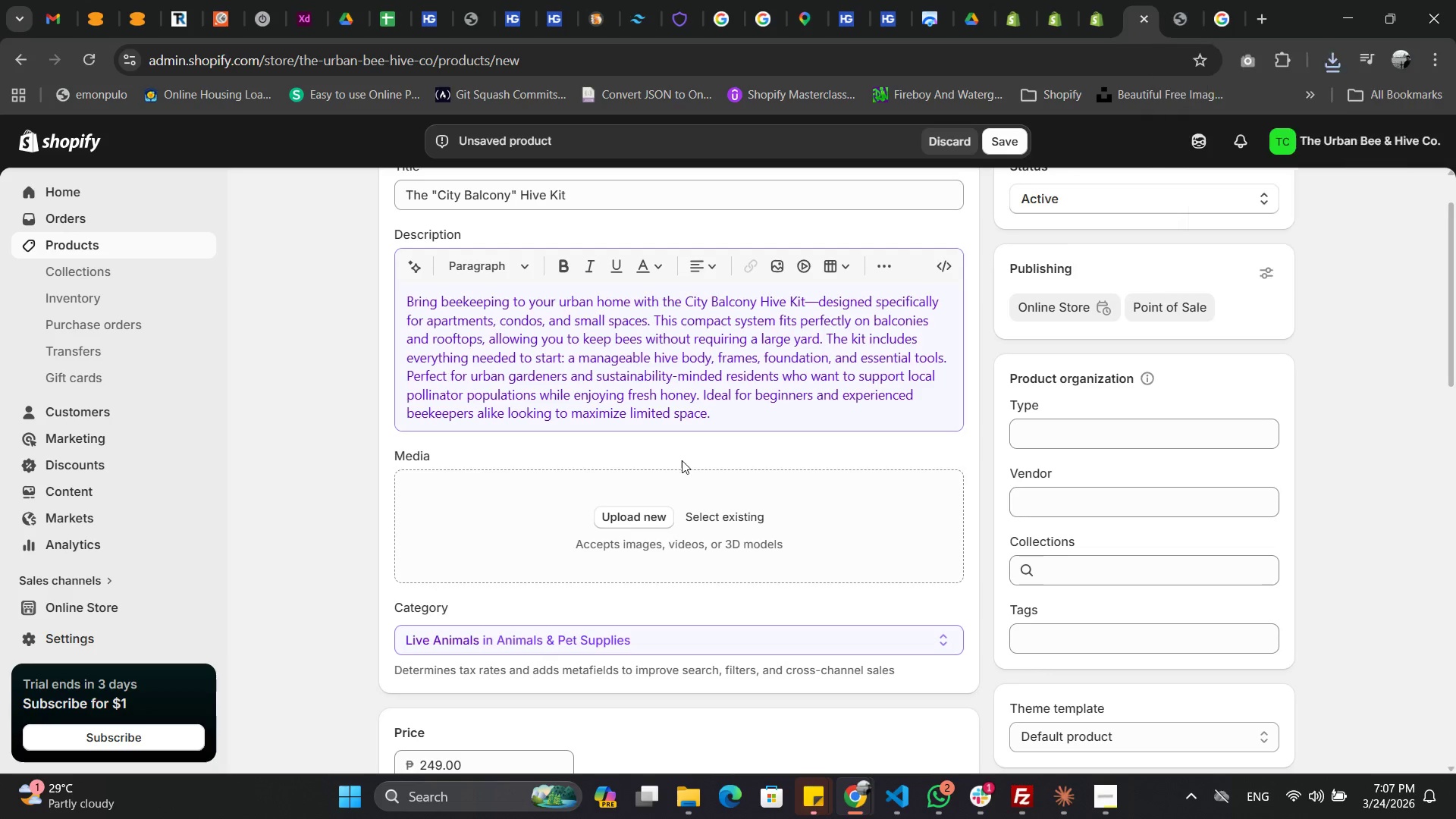 
left_click([632, 528])
 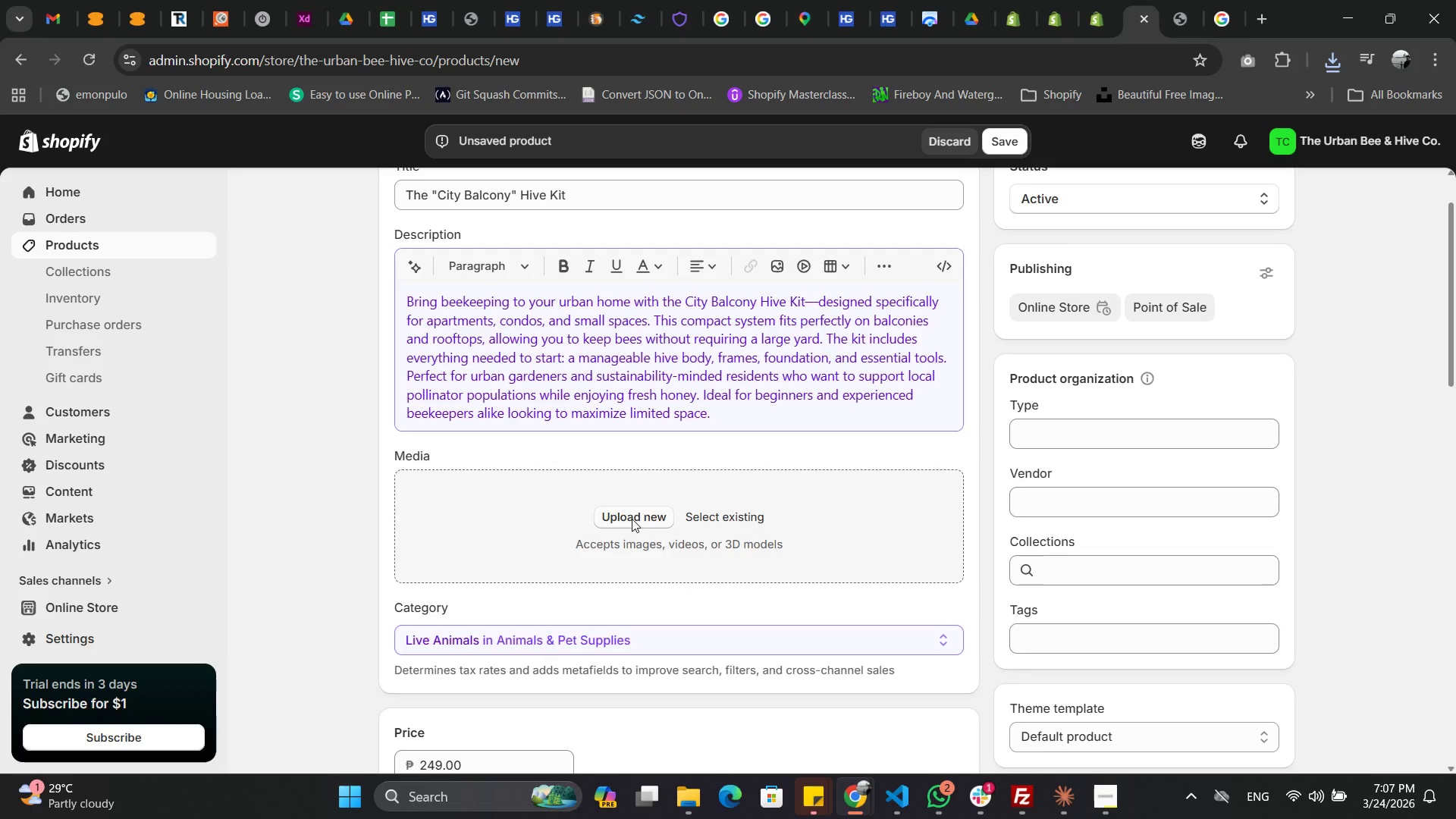 
left_click([632, 519])
 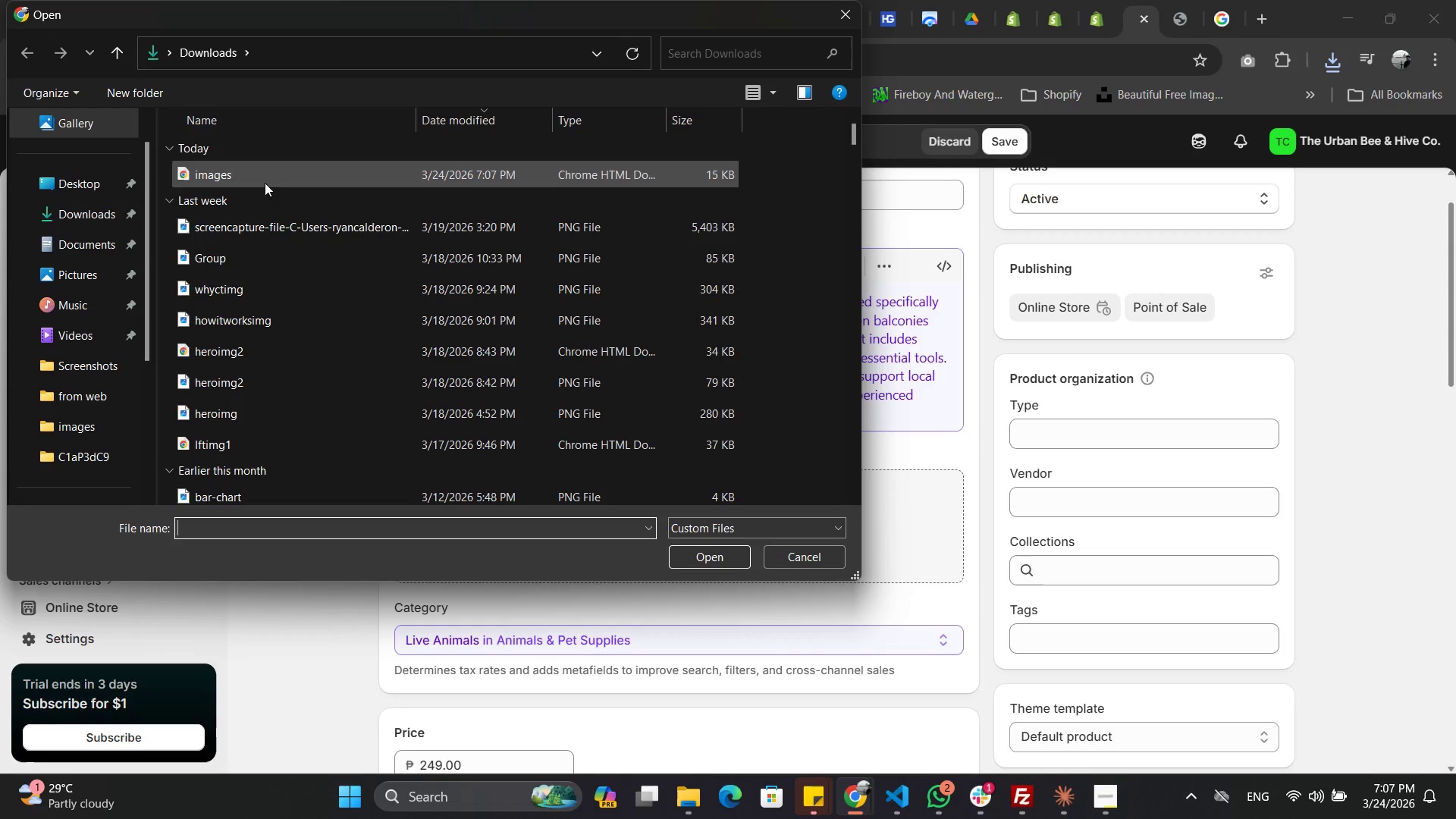 
double_click([223, 172])
 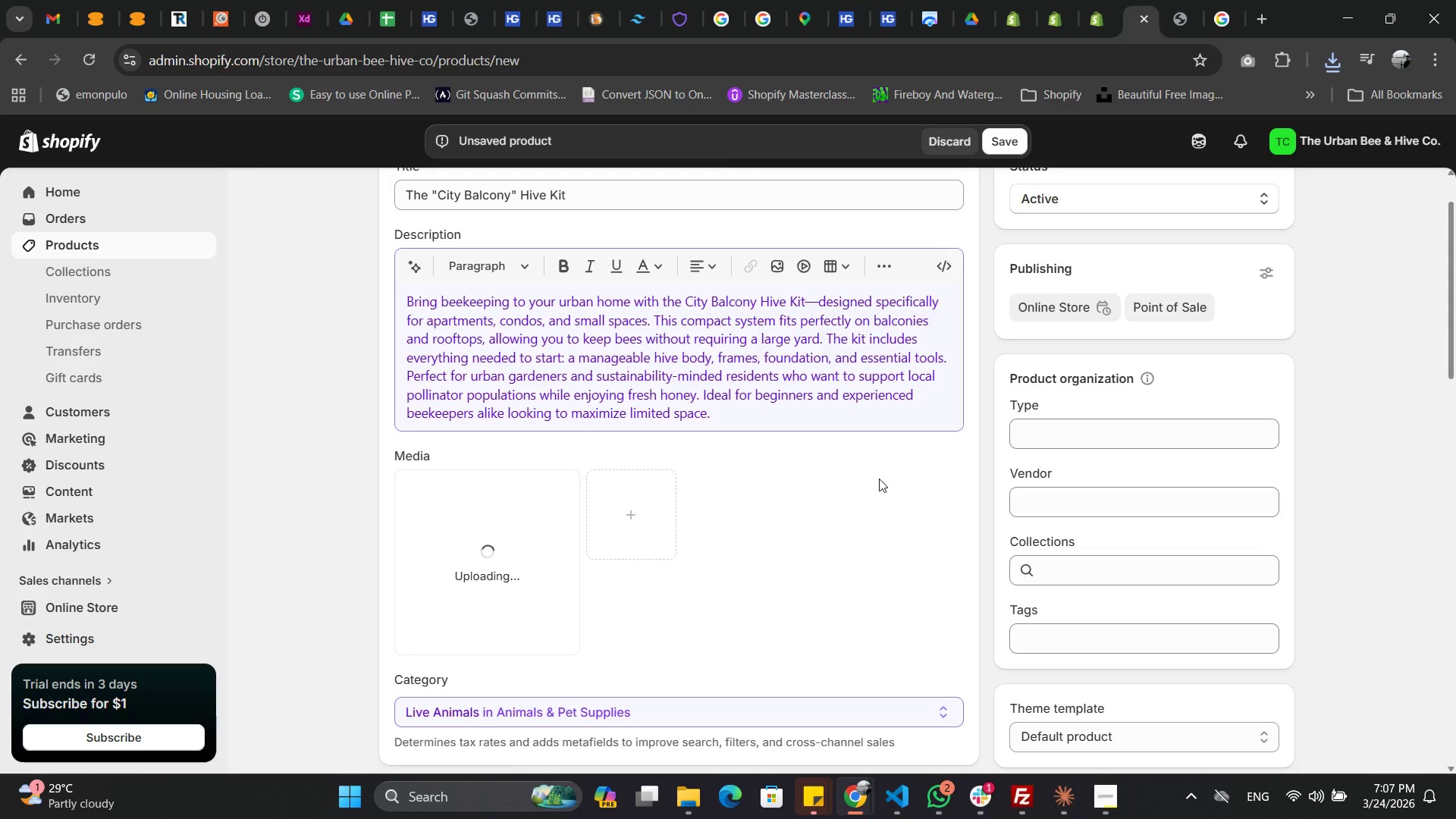 
scroll: coordinate [879, 479], scroll_direction: down, amount: 2.0
 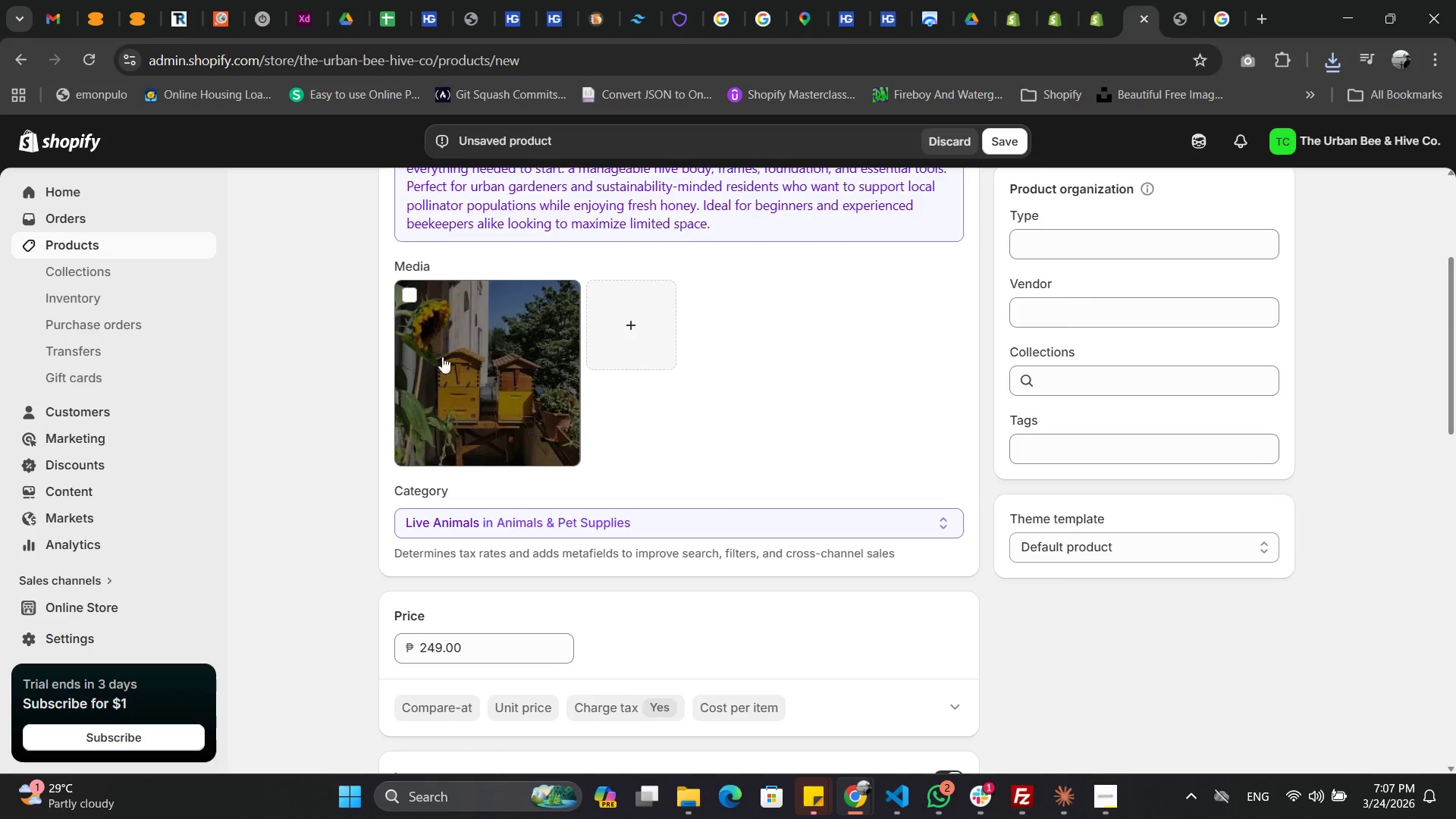 
wait(5.89)
 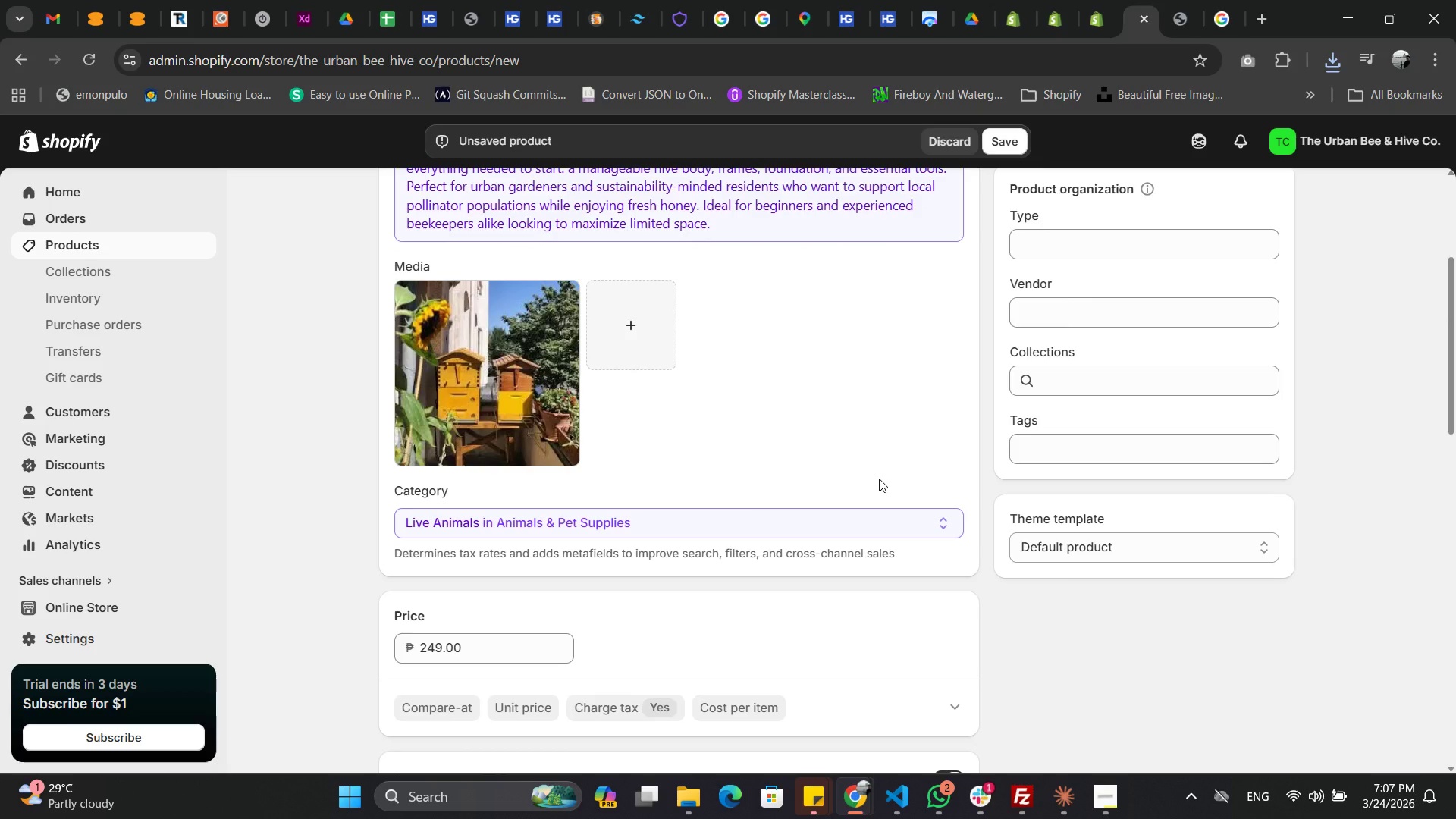 
left_click([413, 300])
 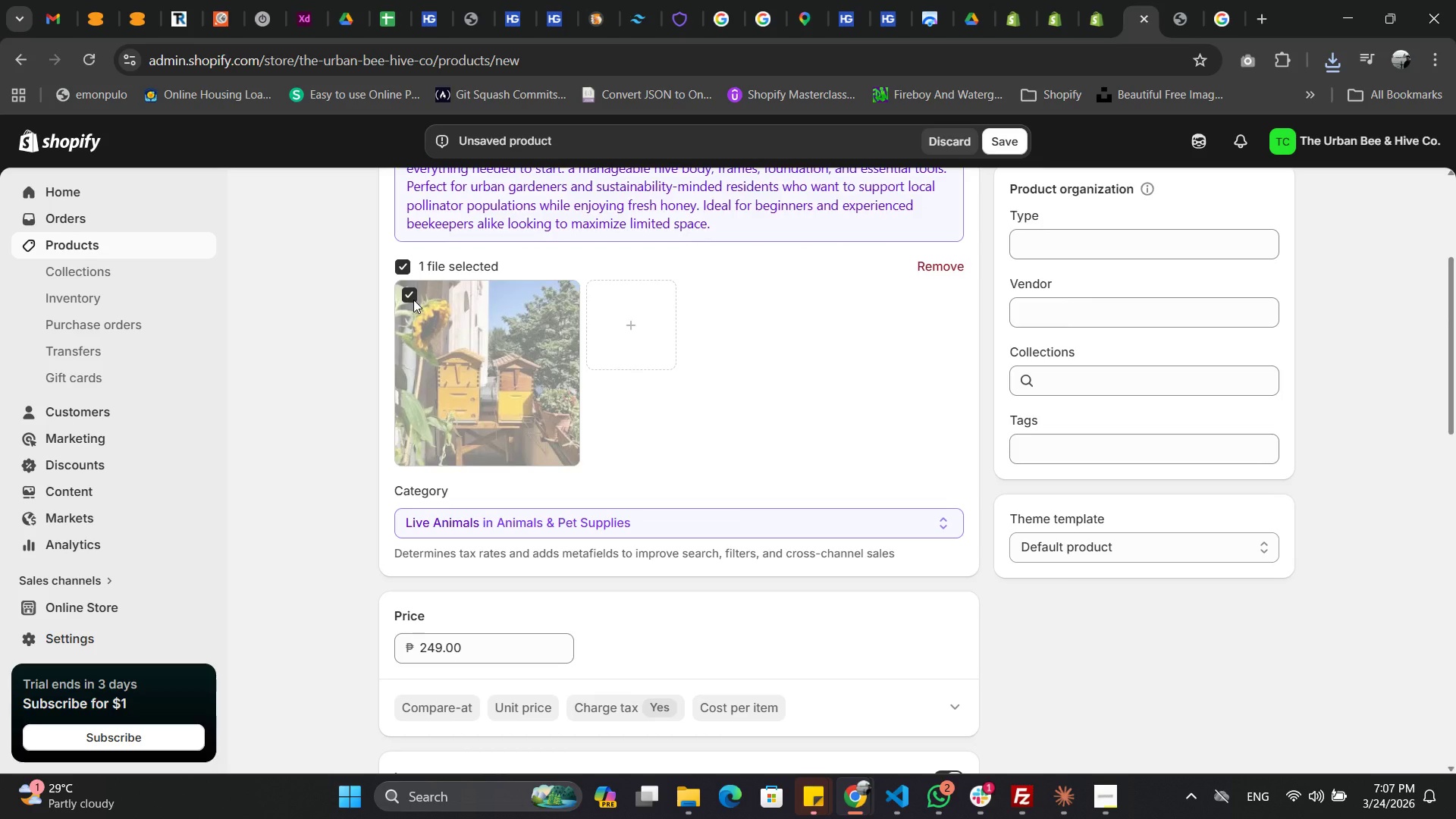 
left_click([413, 300])
 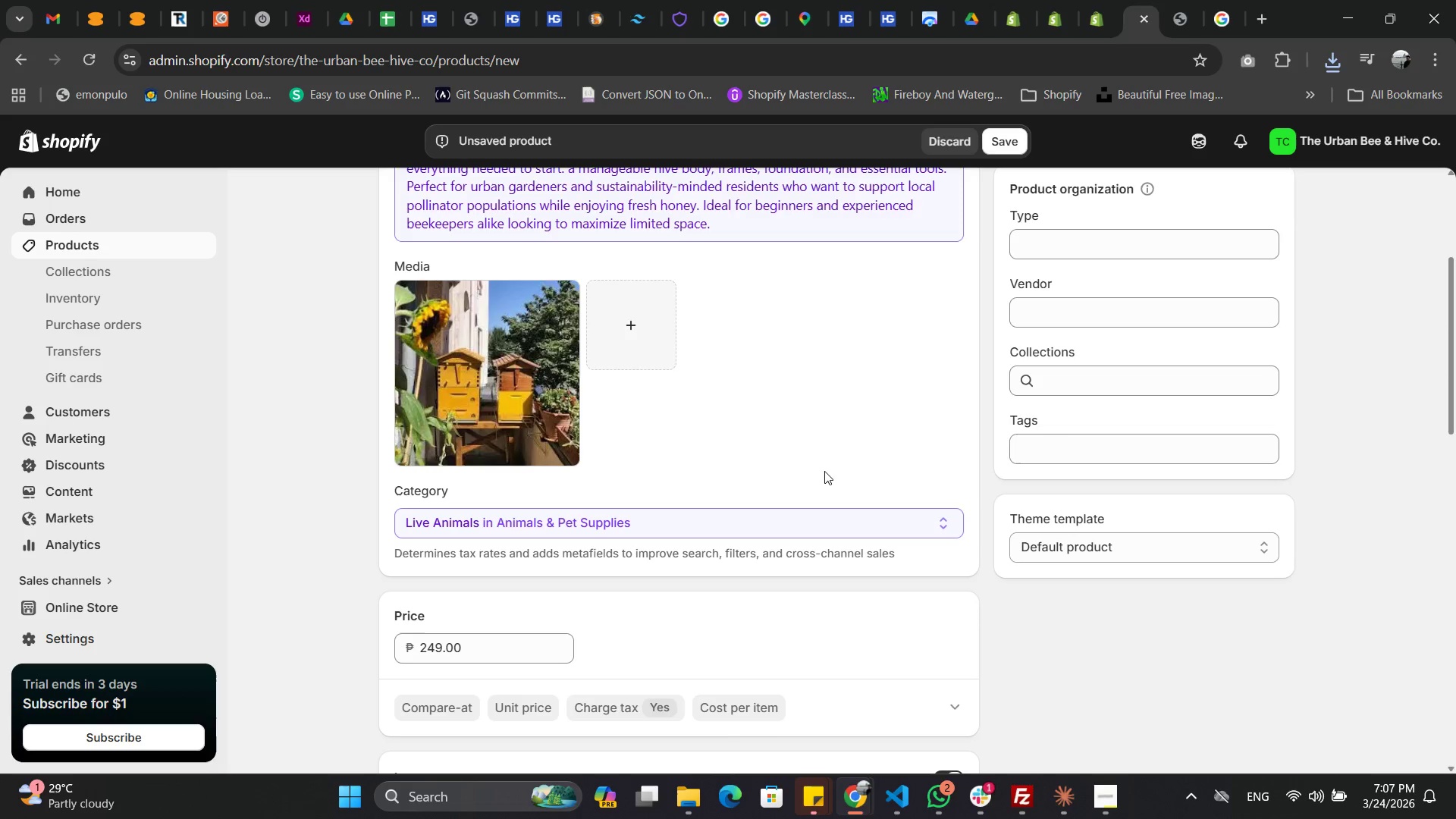 
scroll: coordinate [808, 462], scroll_direction: down, amount: 10.0
 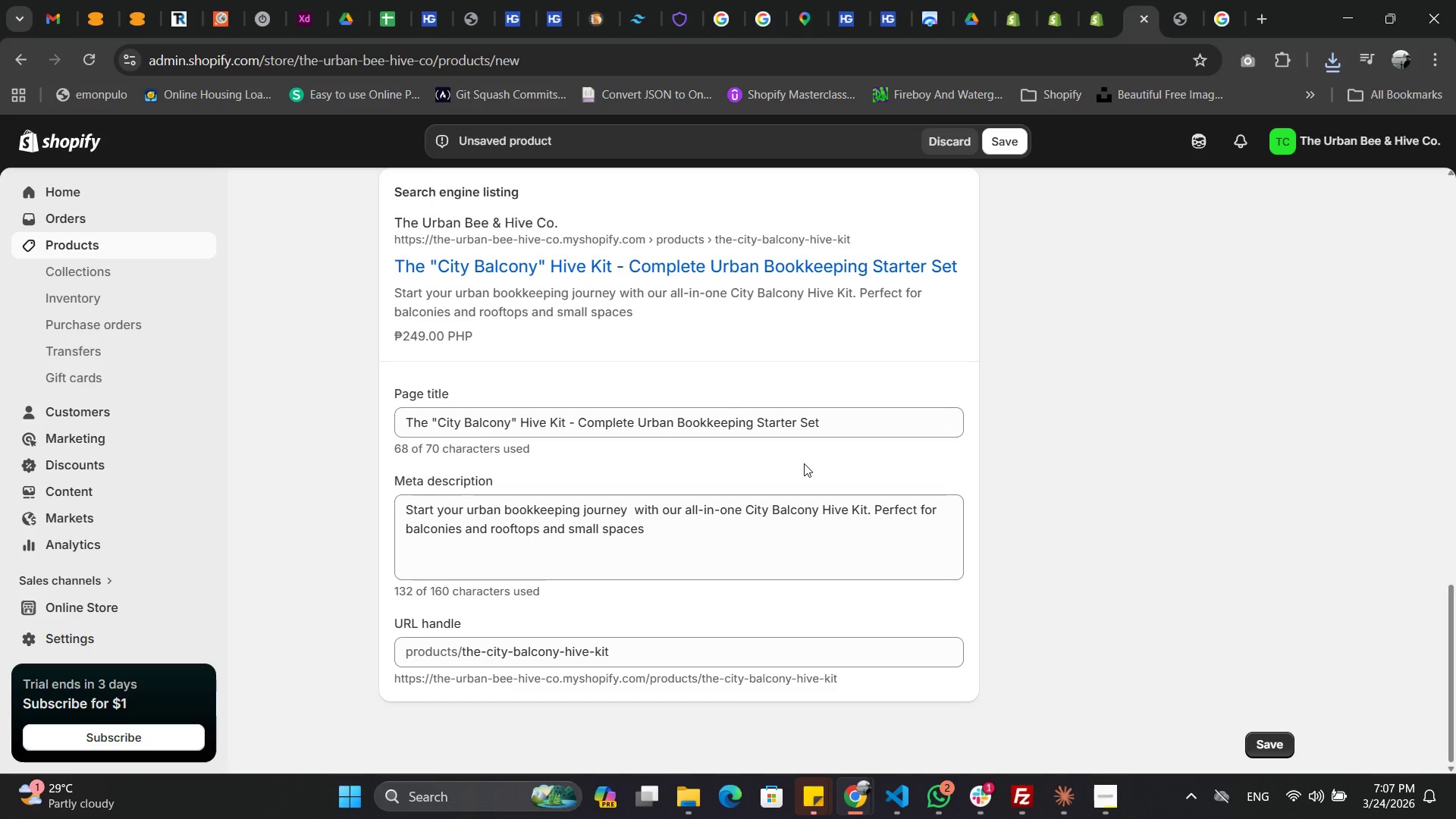 
wait(8.27)
 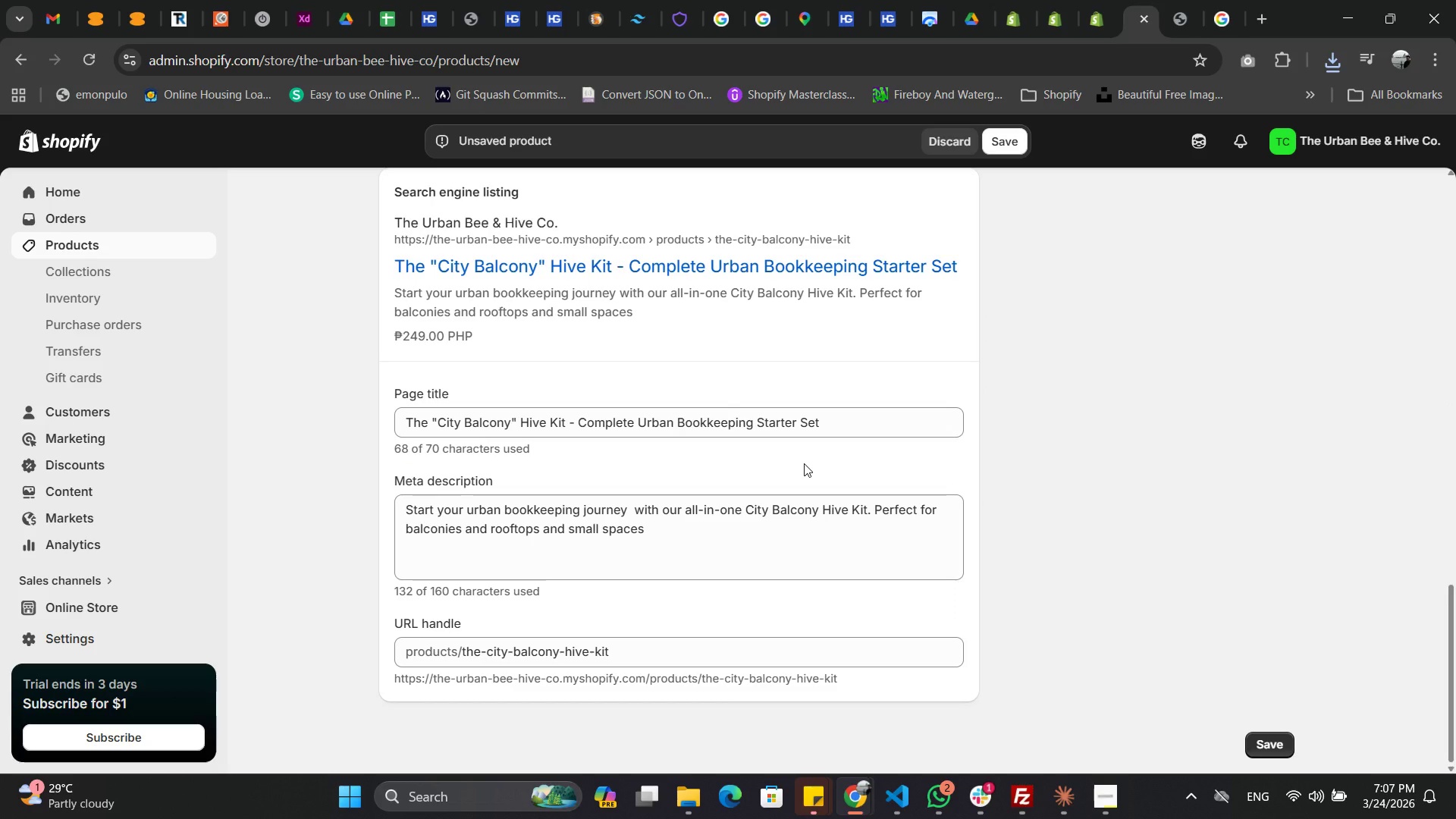 
scroll: coordinate [801, 465], scroll_direction: down, amount: 2.0
 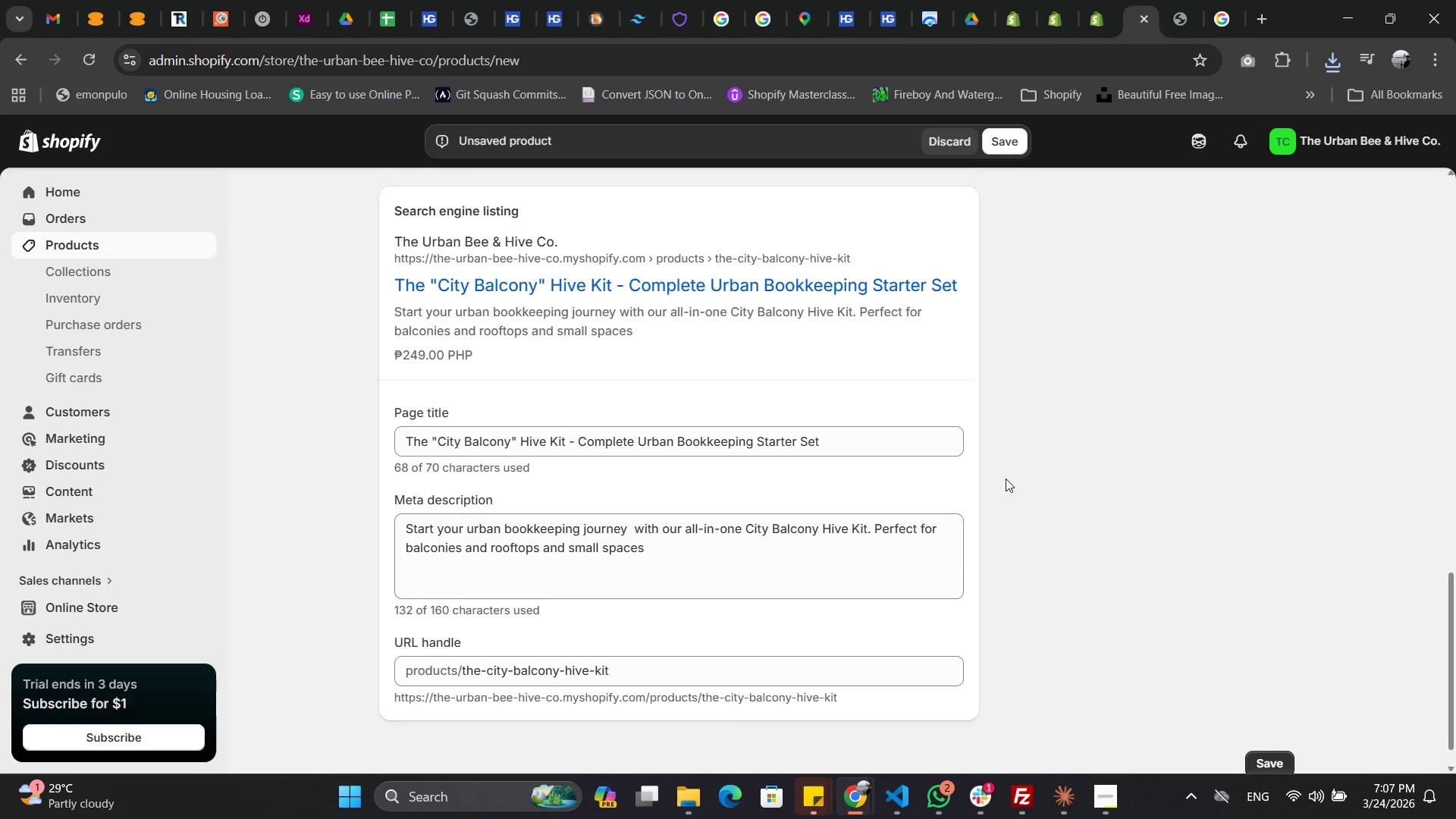 
scroll: coordinate [1284, 544], scroll_direction: up, amount: 18.0
 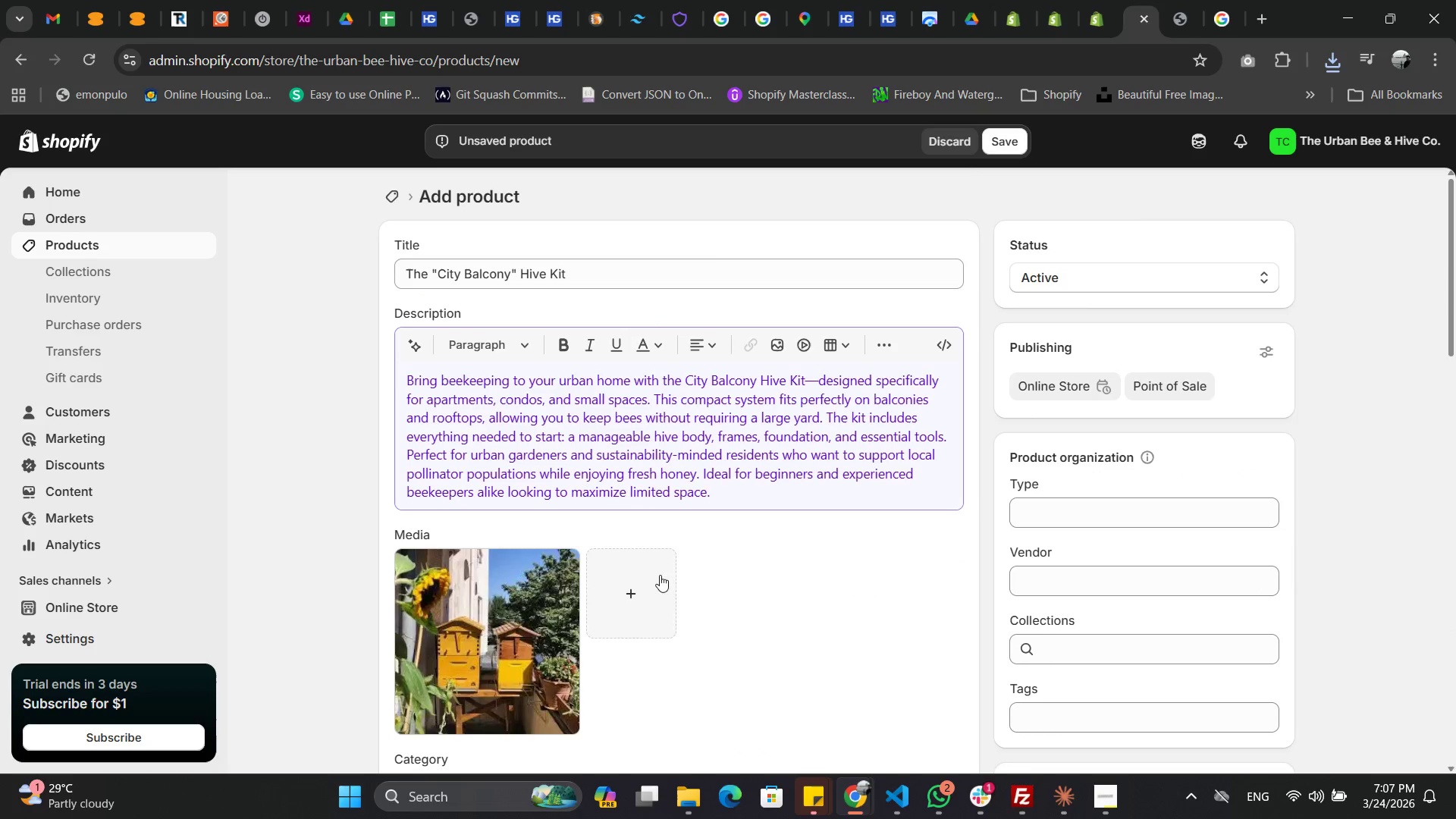 
left_click([472, 639])
 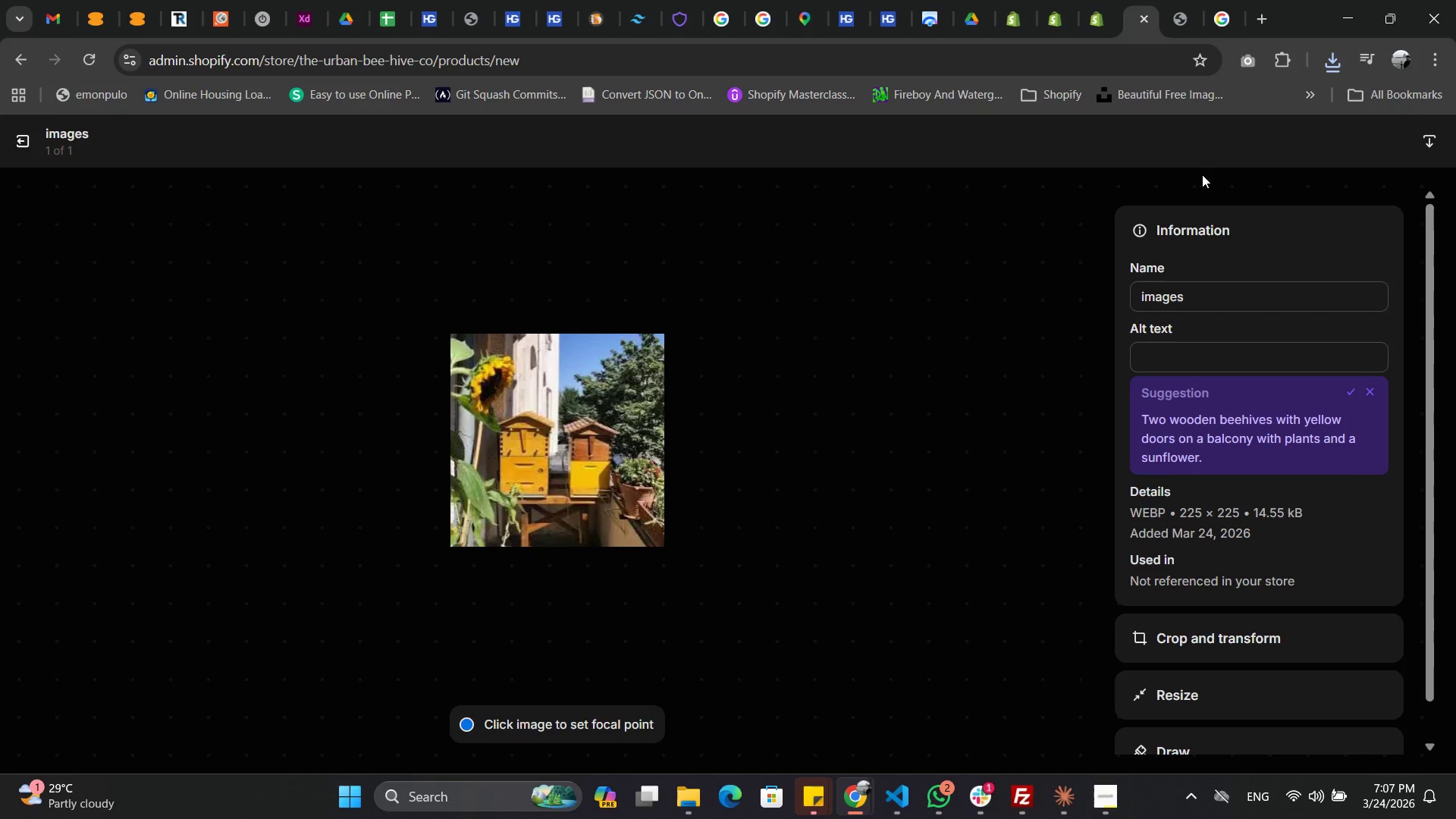 
left_click([1213, 350])
 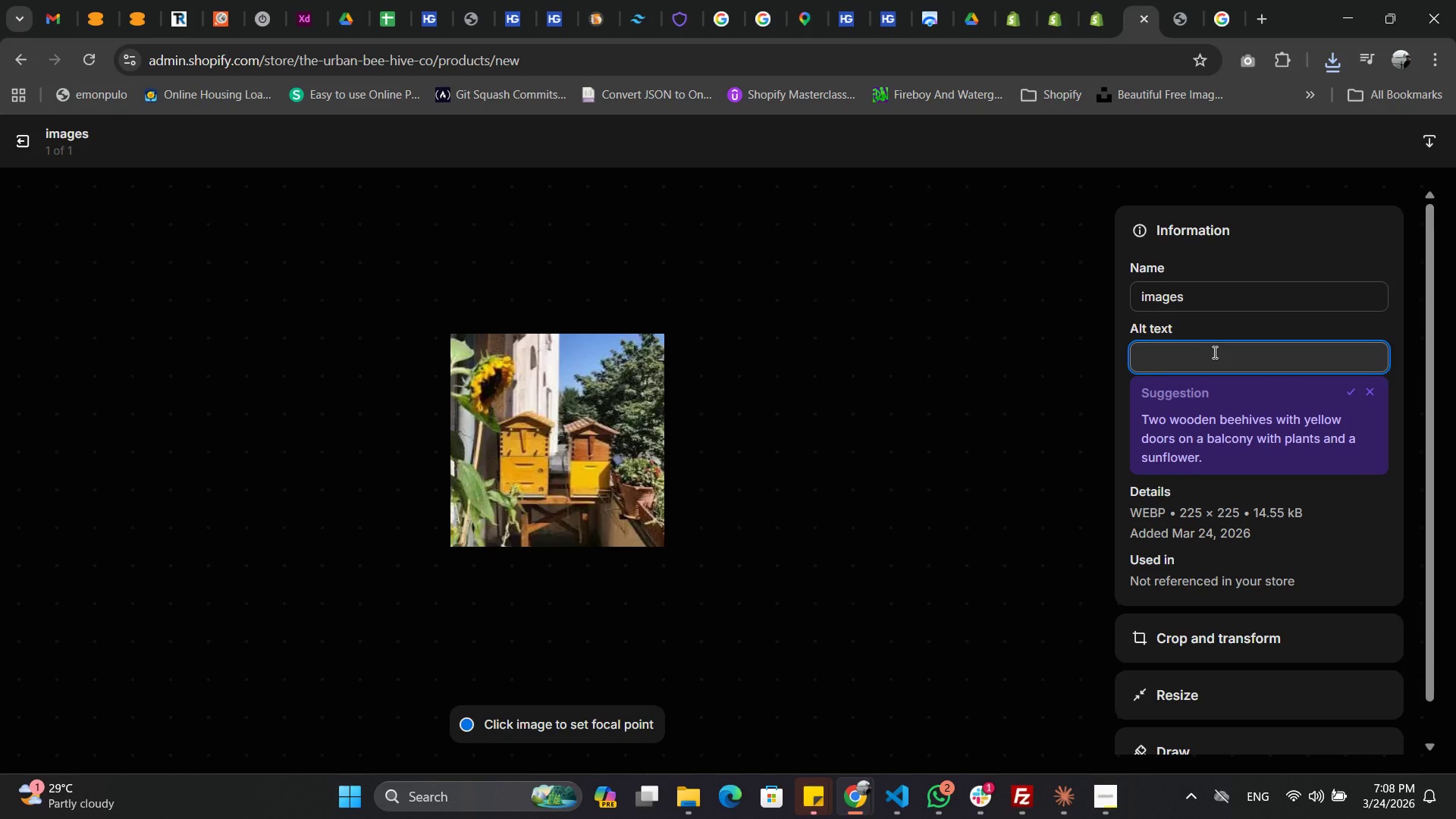 
wait(11.97)
 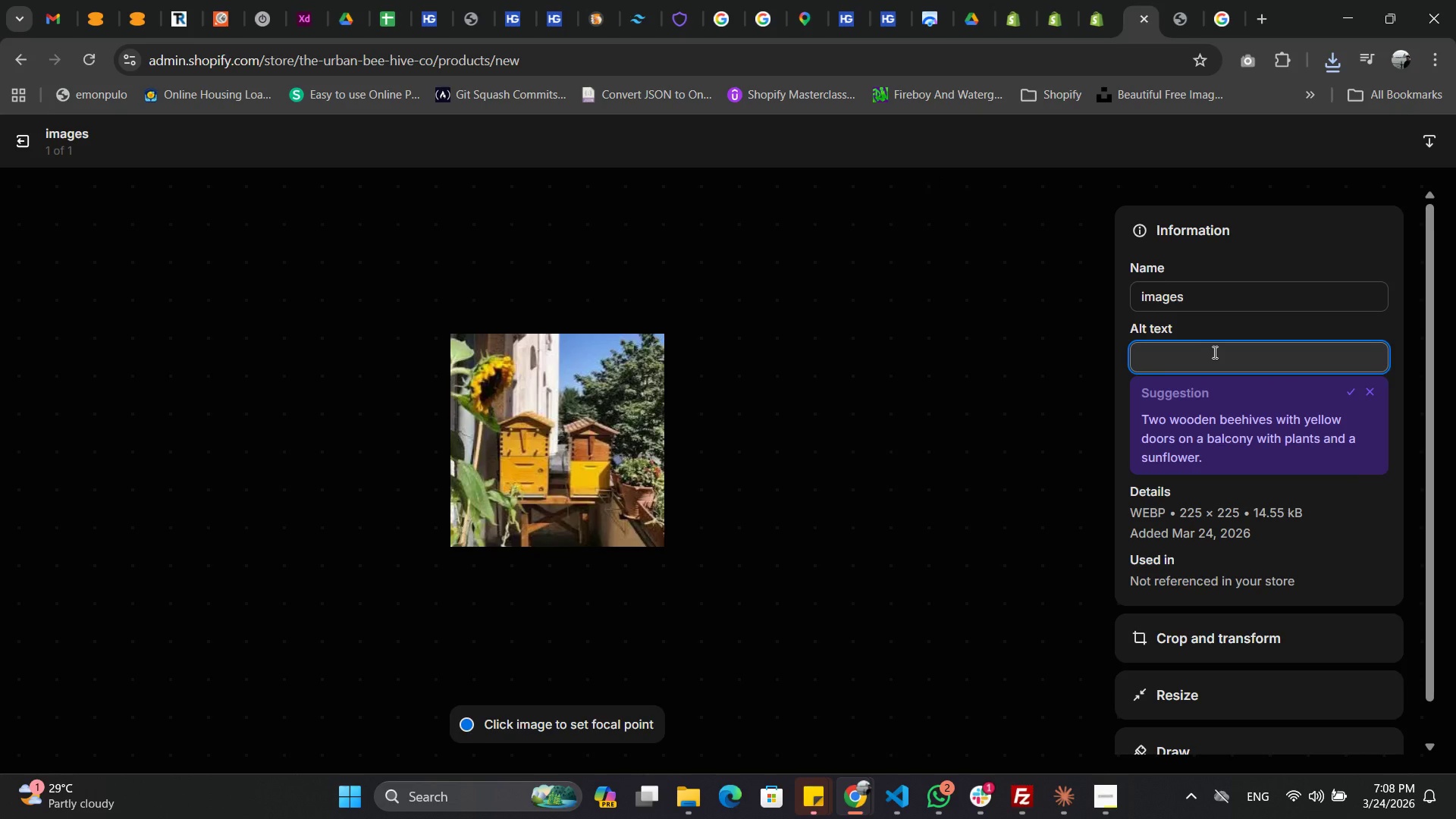 
mouse_move([1040, -2])
 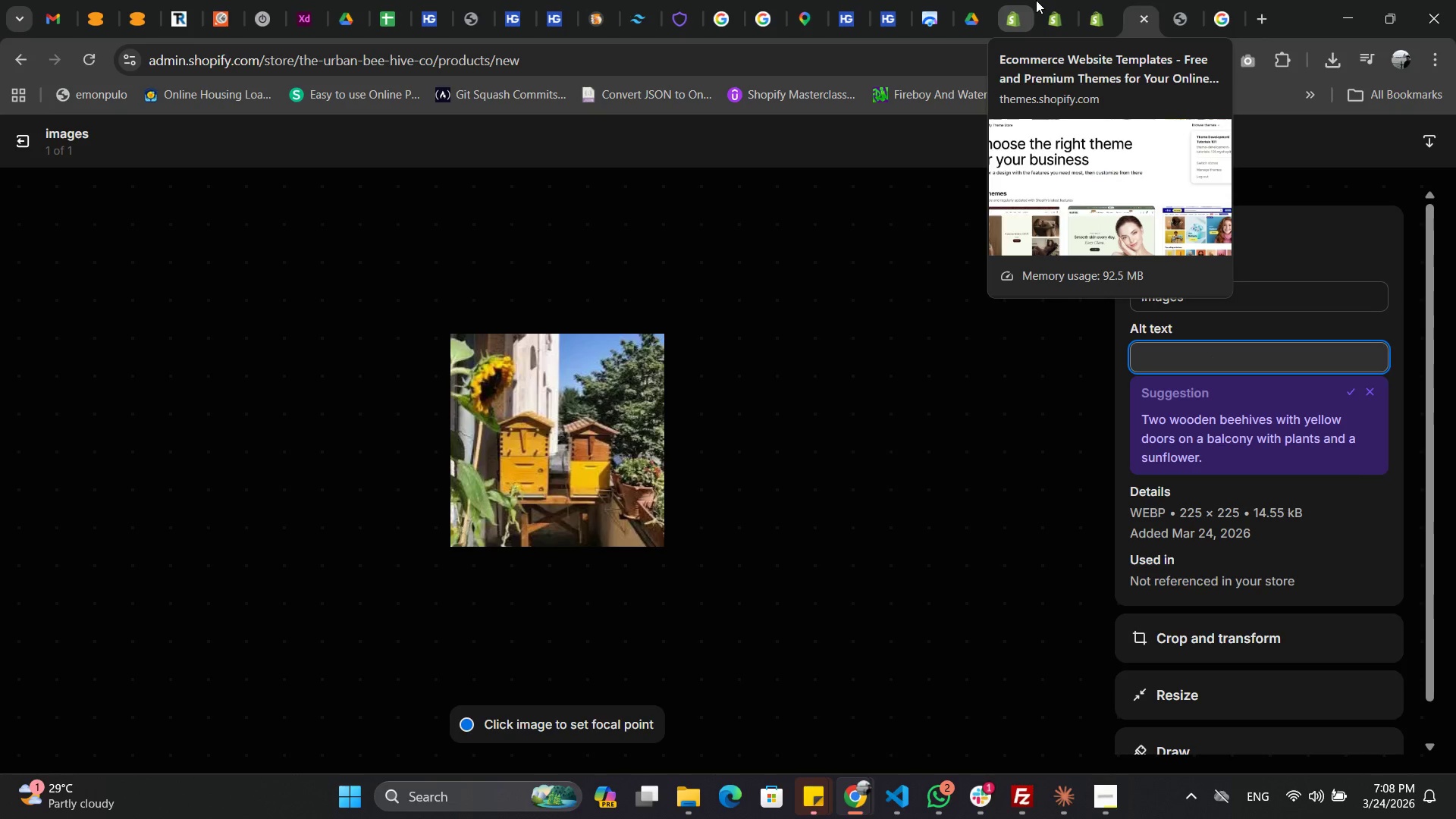 
mouse_move([1024, -1])
 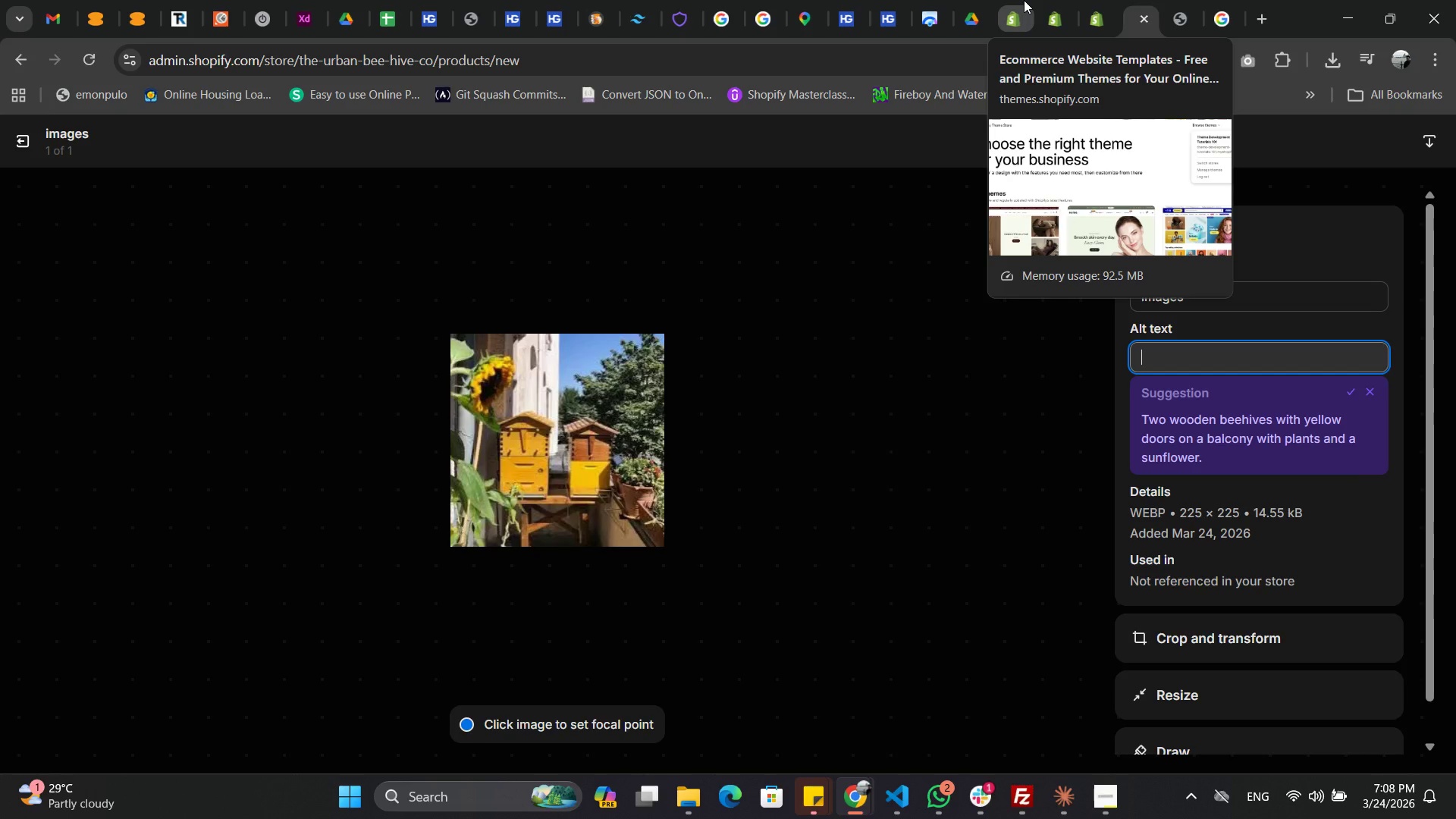 
wait(12.92)
 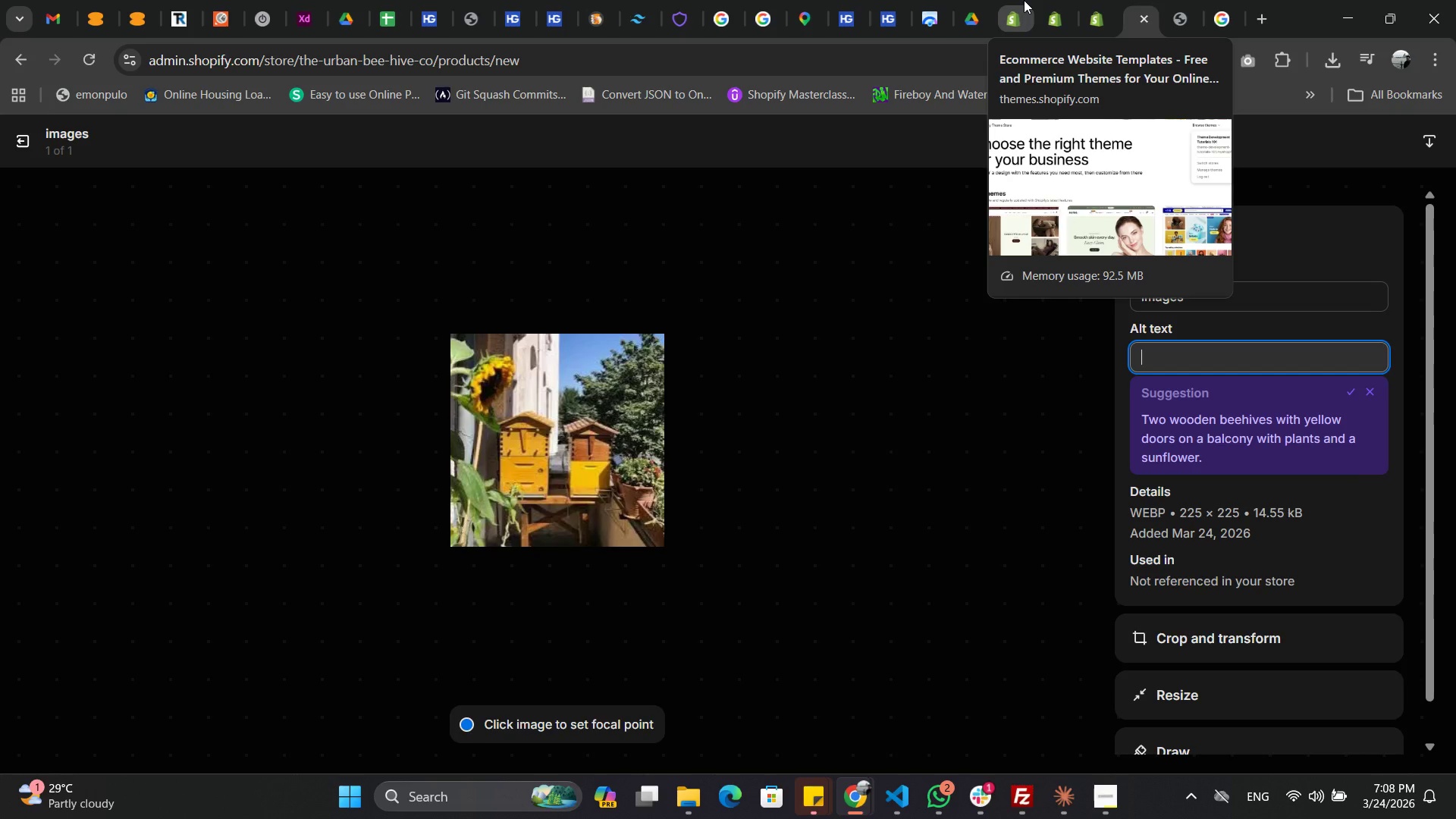 
hold_key(key=ShiftLeft, duration=1.08)
 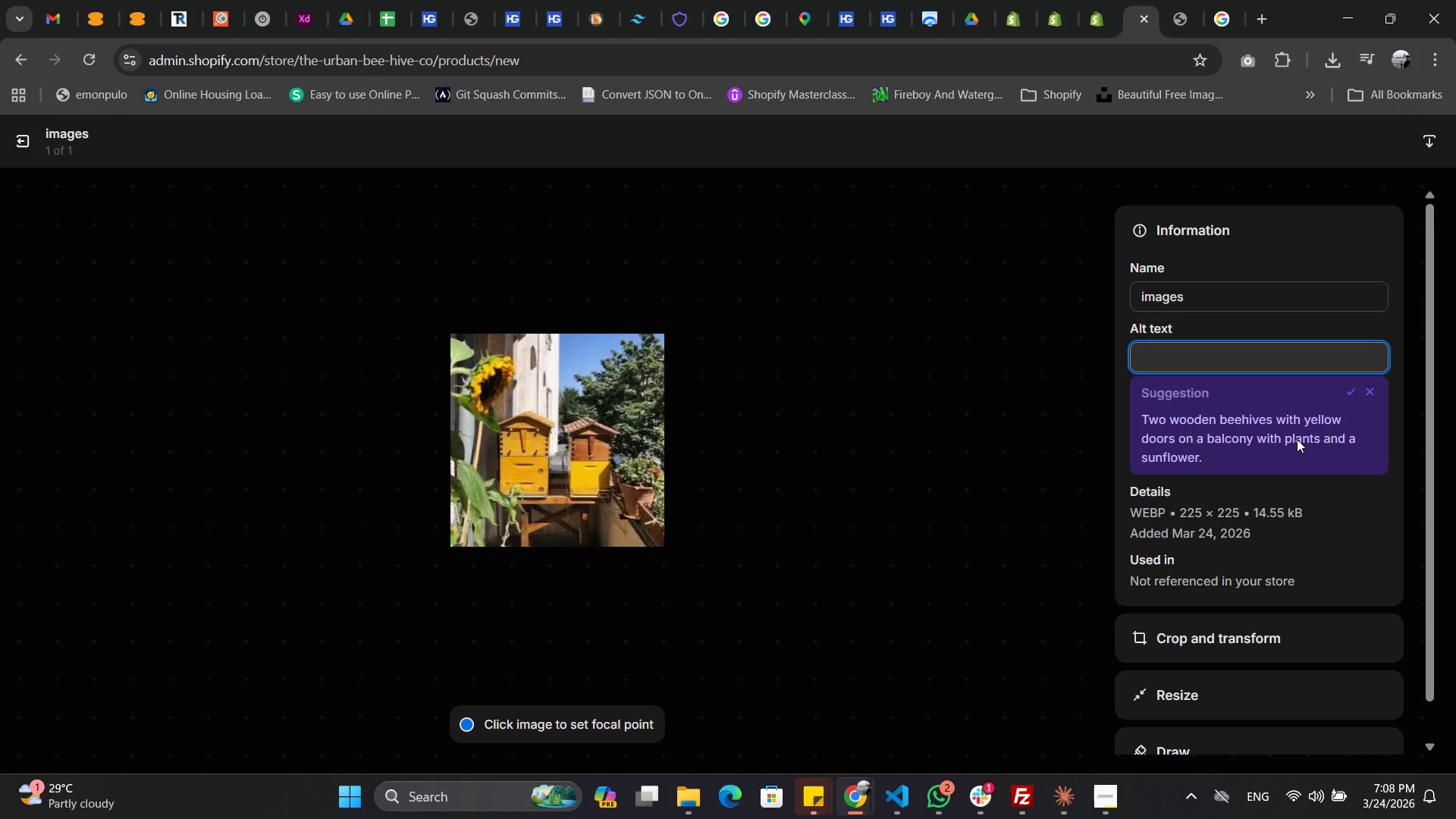 
left_click([1297, 439])
 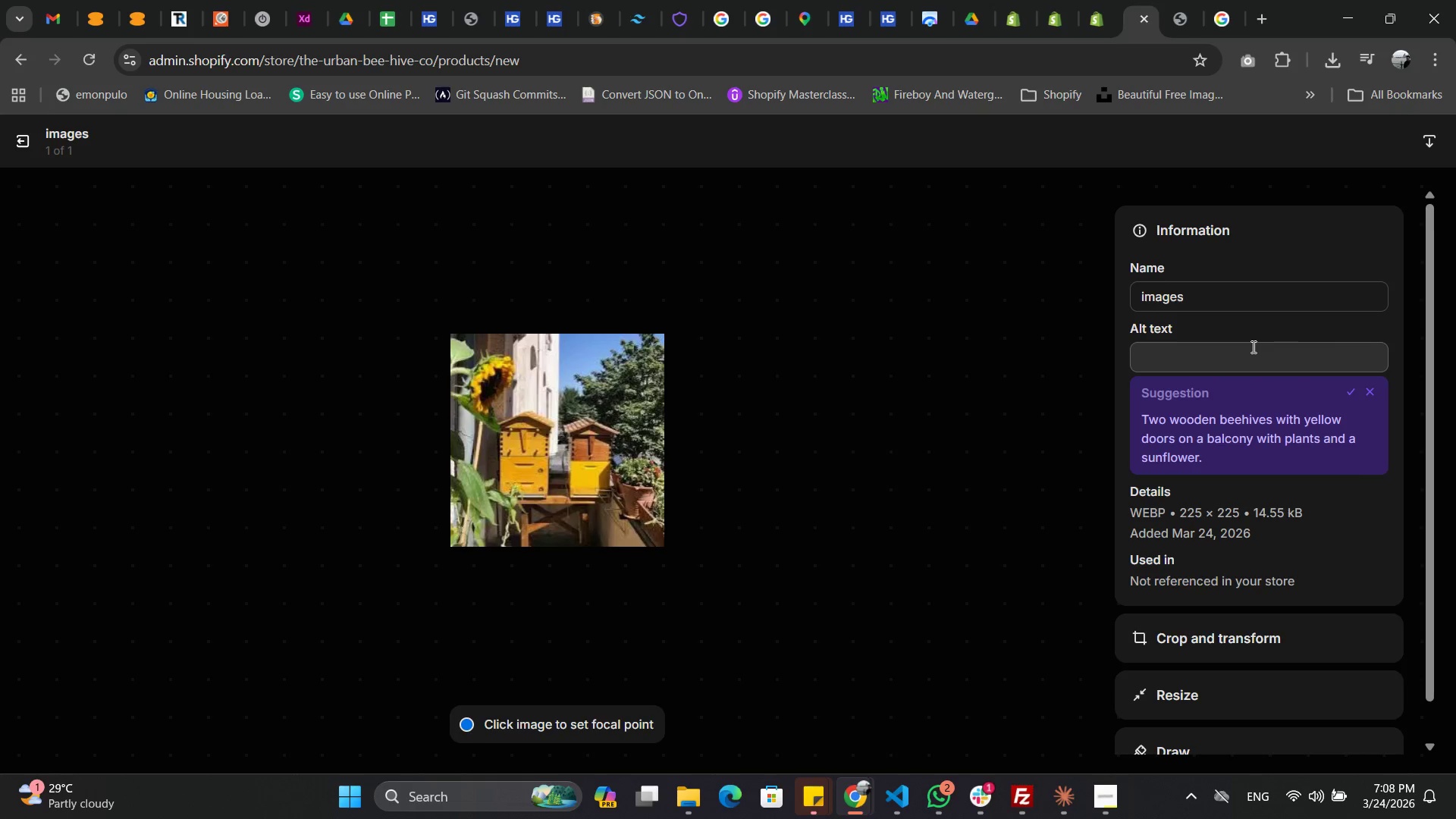 
left_click([1241, 359])
 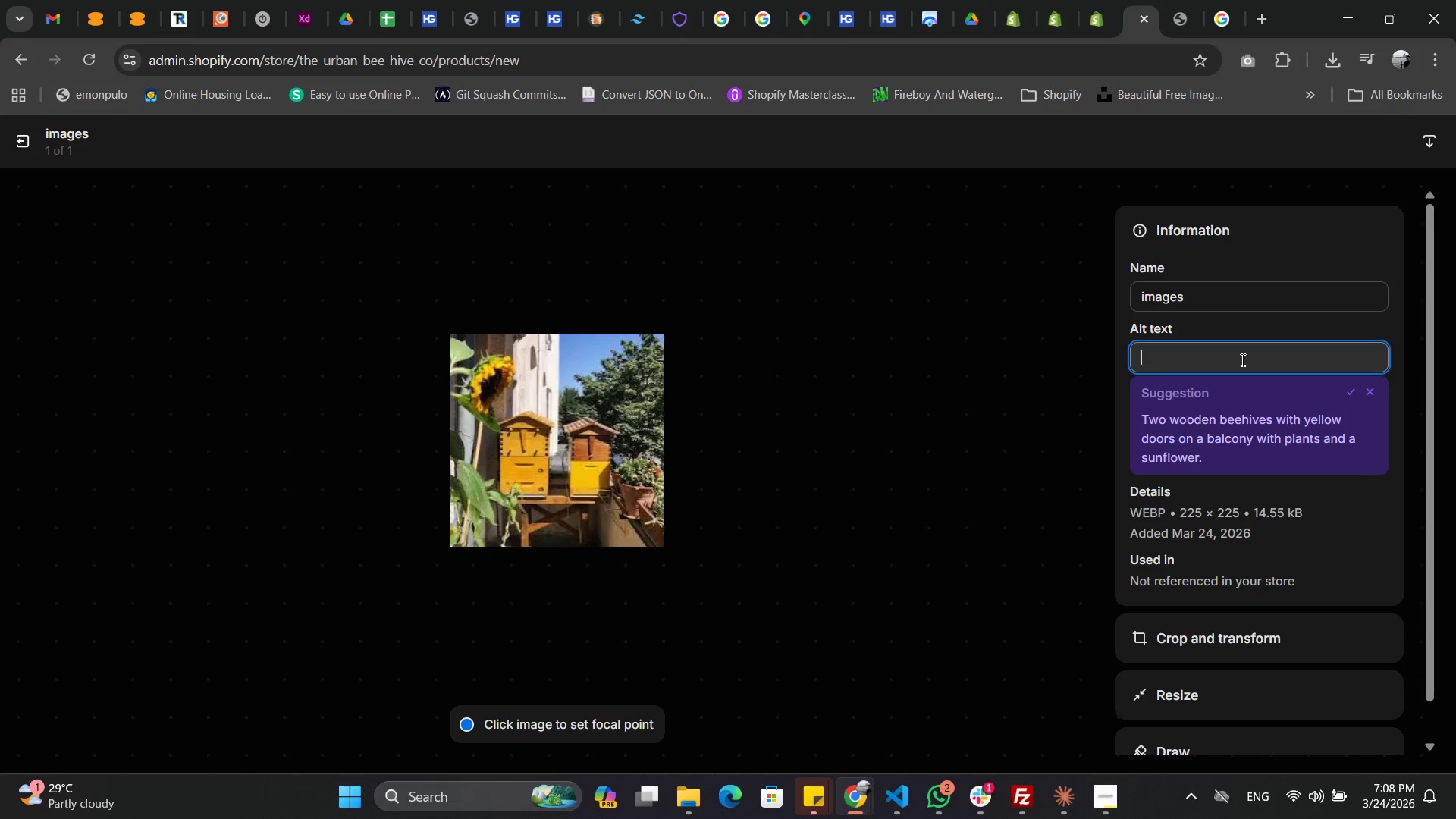 
type(City balcony hive kit - )
 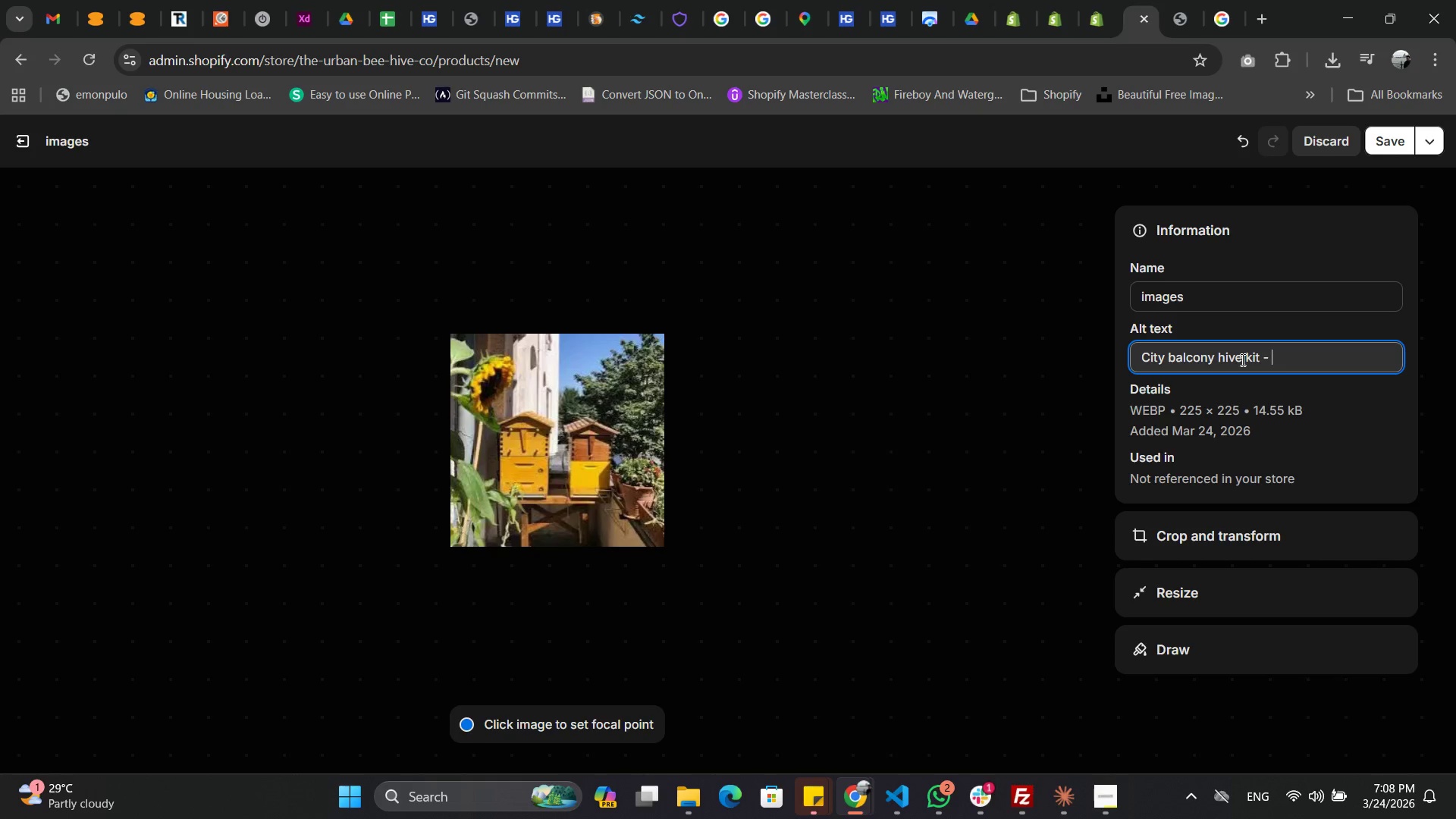 
type(complete uban bookkeeping starter)
 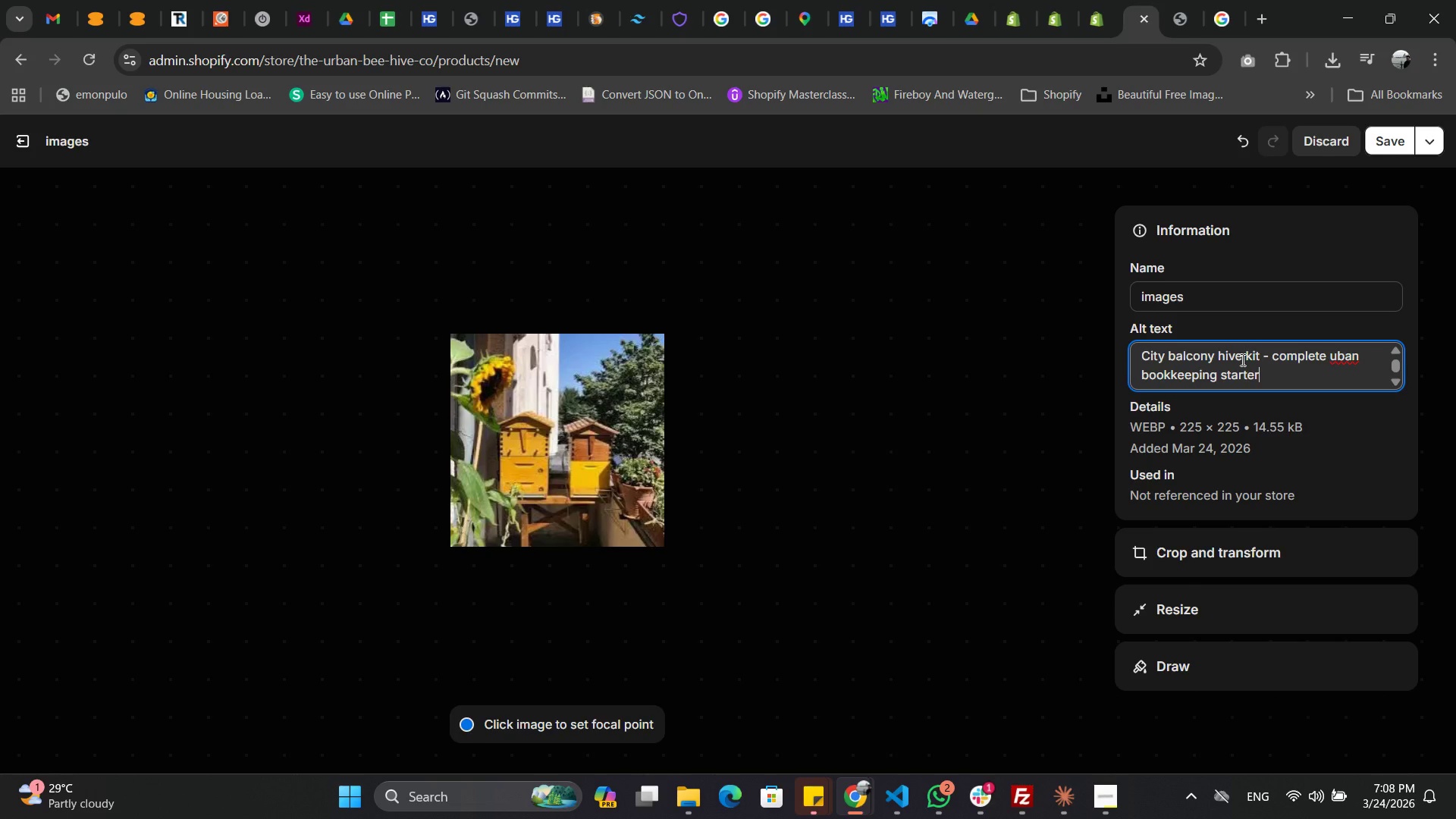 
wait(8.17)
 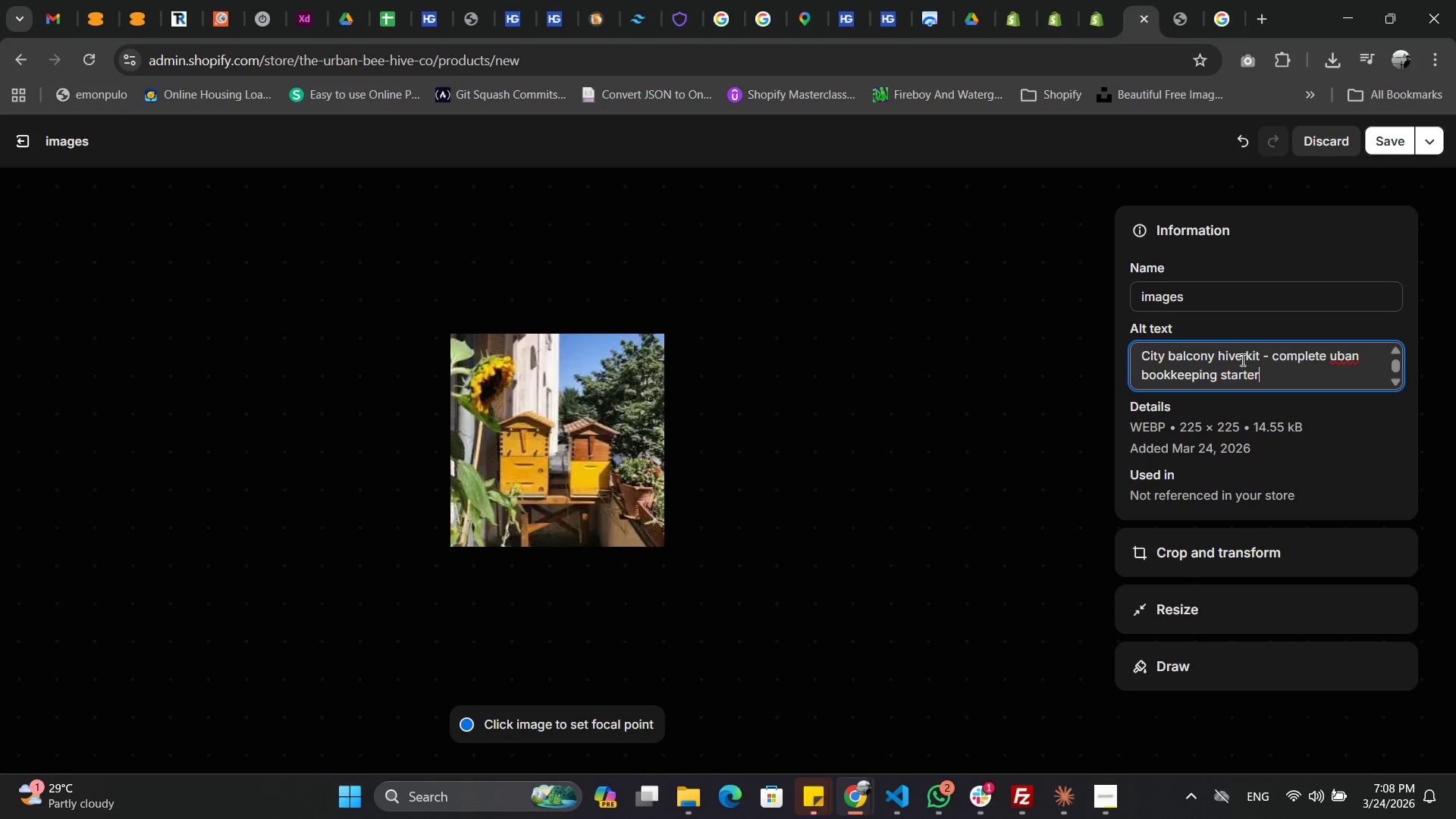 
type( with hive box, frames, veil and gloves)
 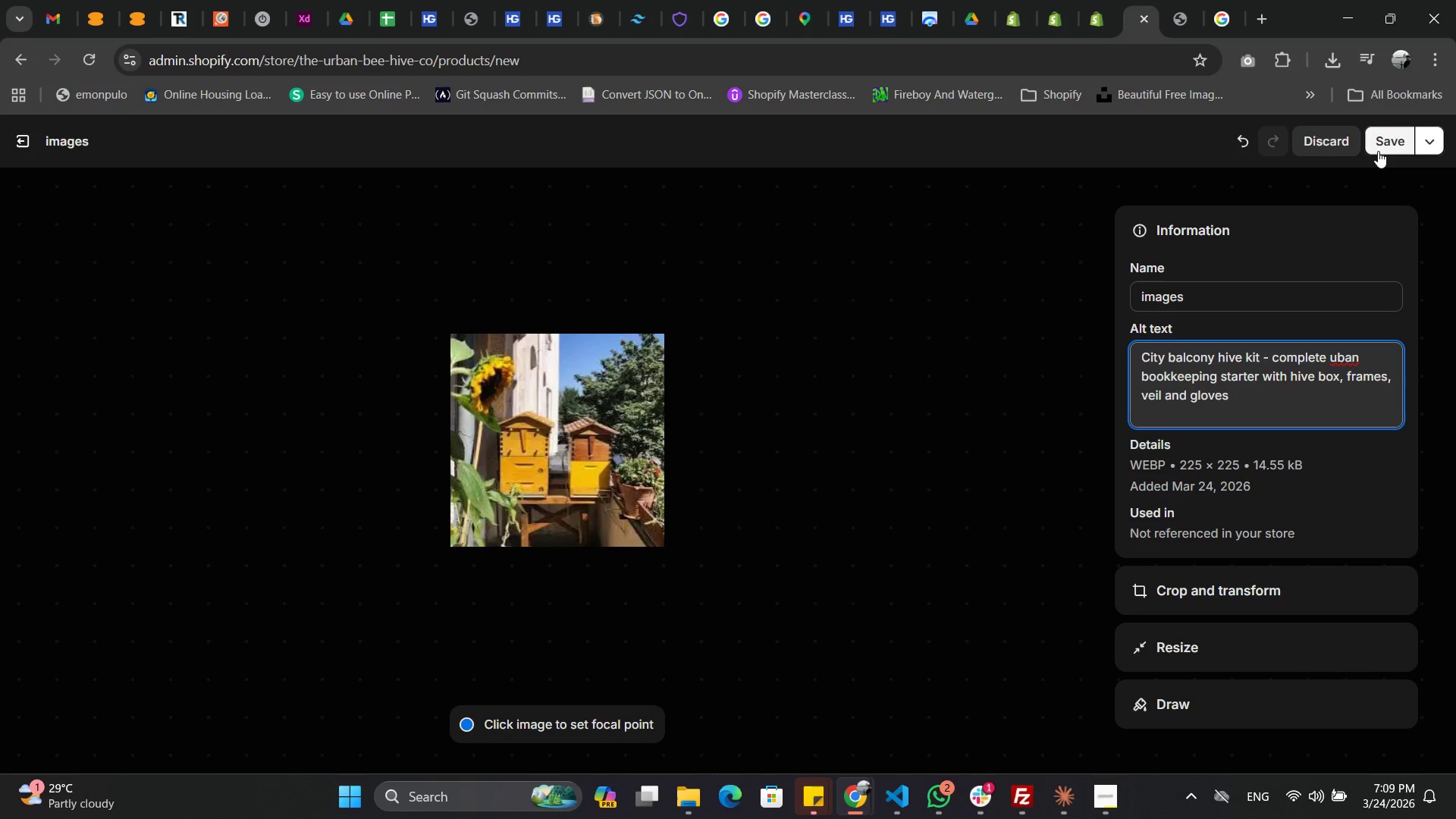 
left_click([1376, 150])
 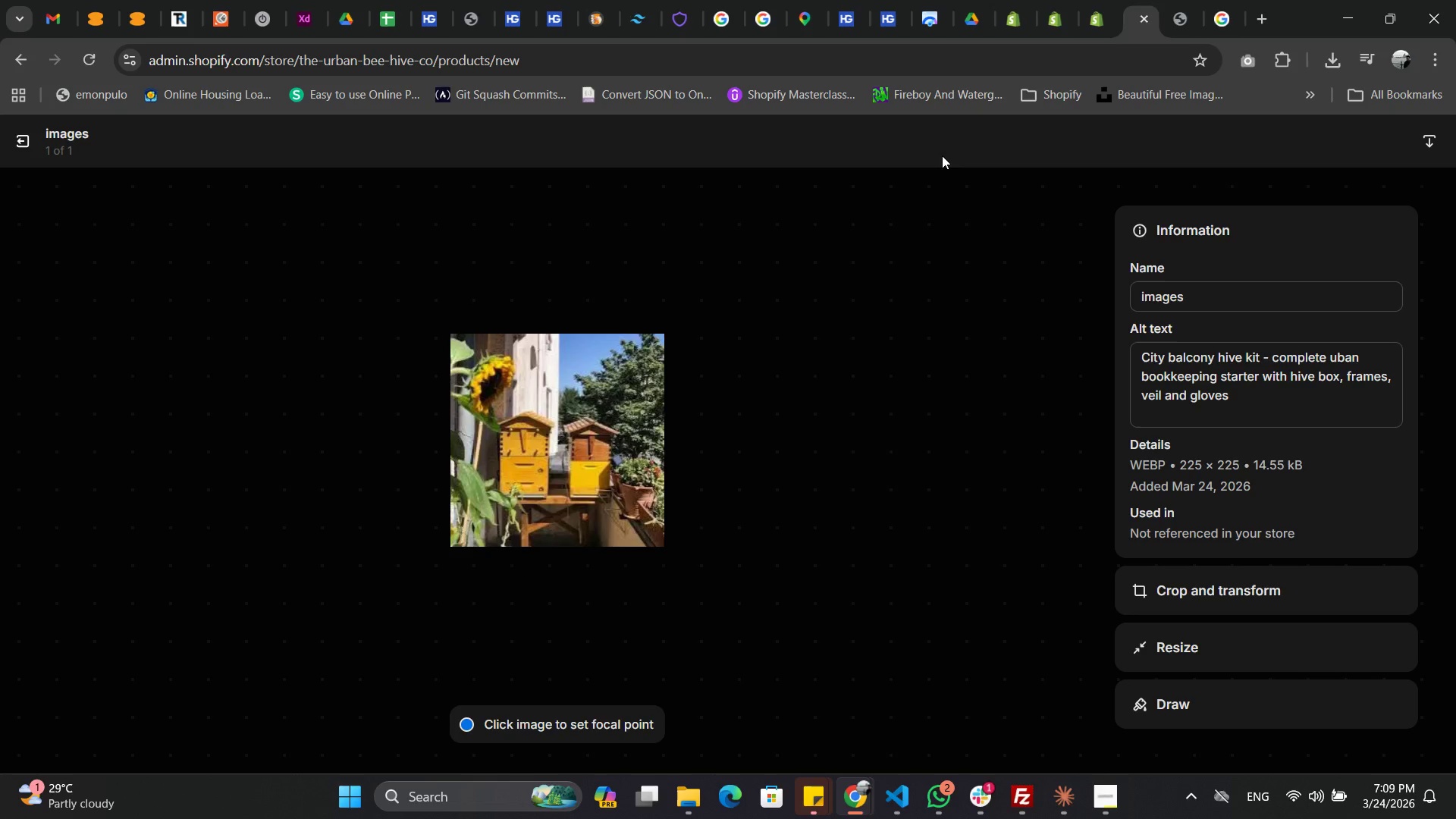 
left_click([1092, 19])
 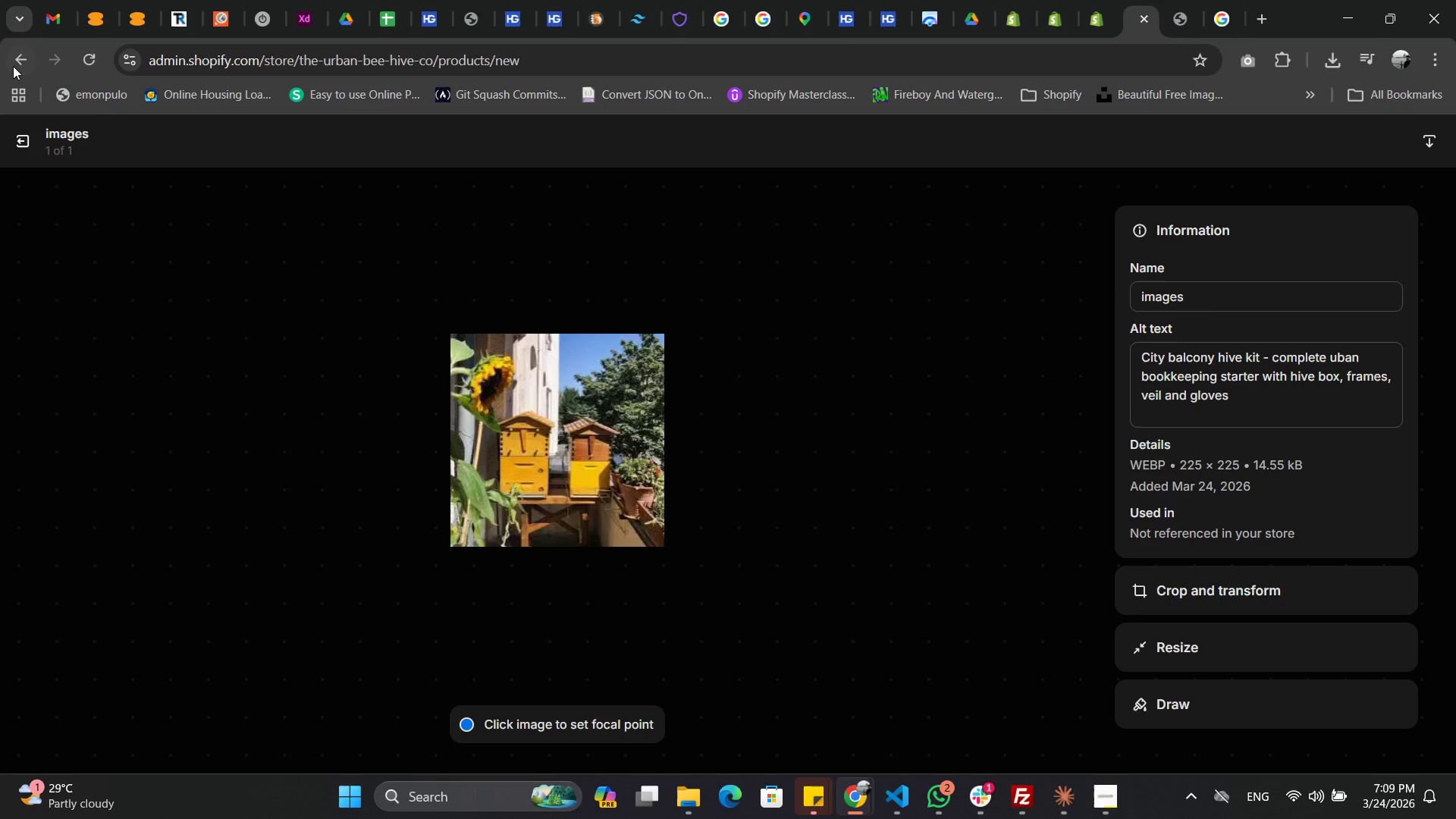 
left_click([8, 55])
 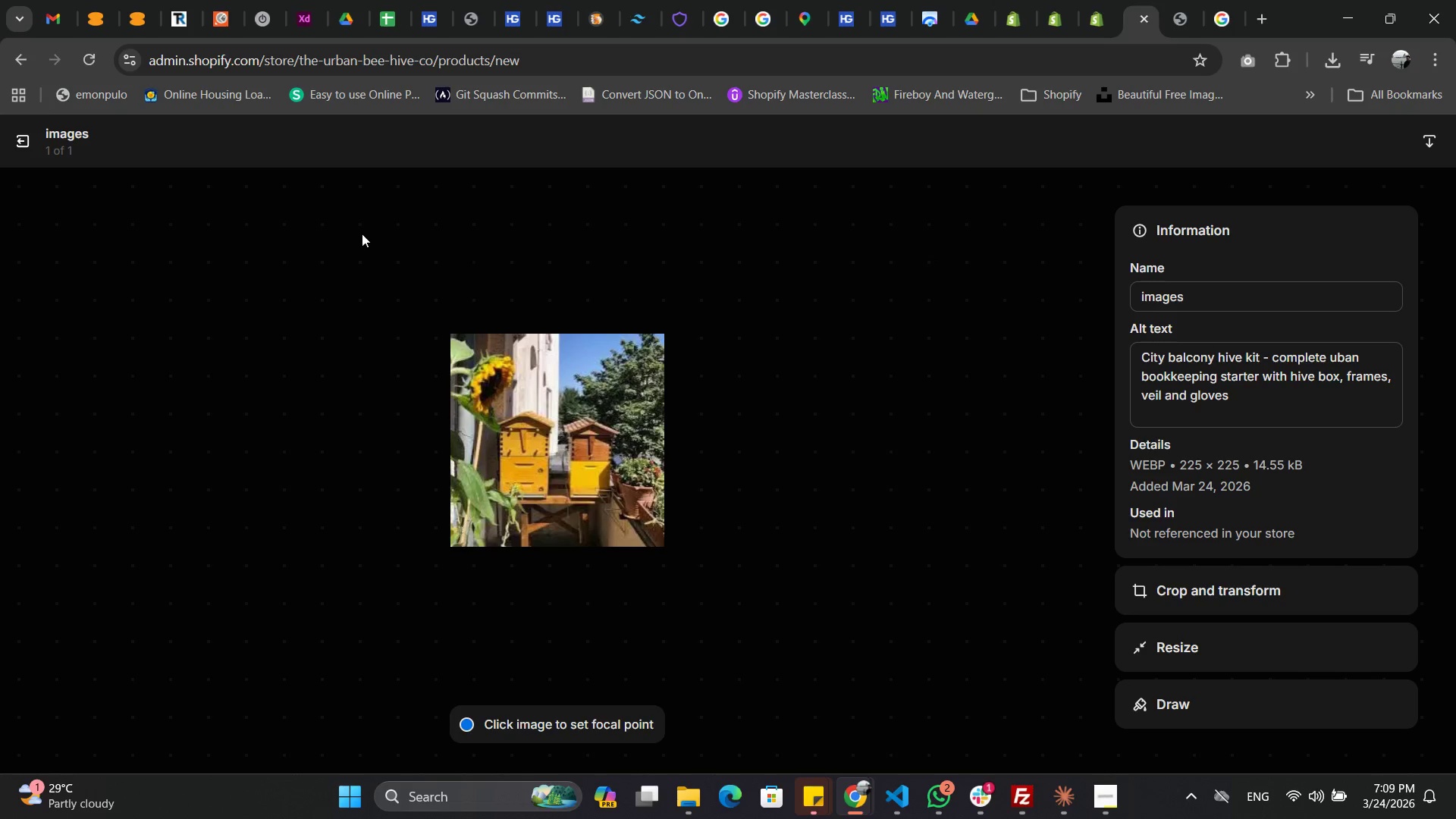 
wait(9.08)
 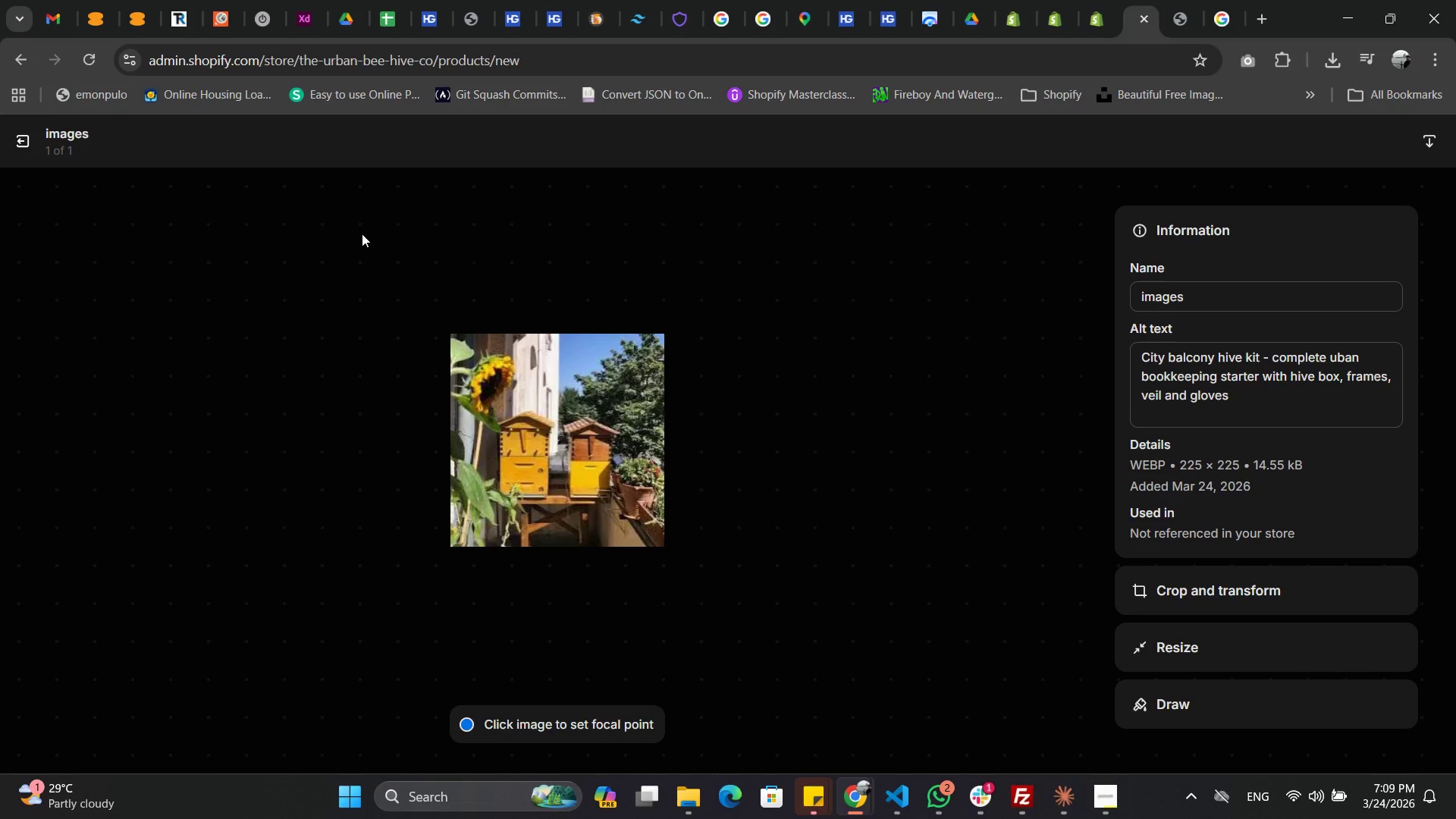 
left_click([935, 645])
 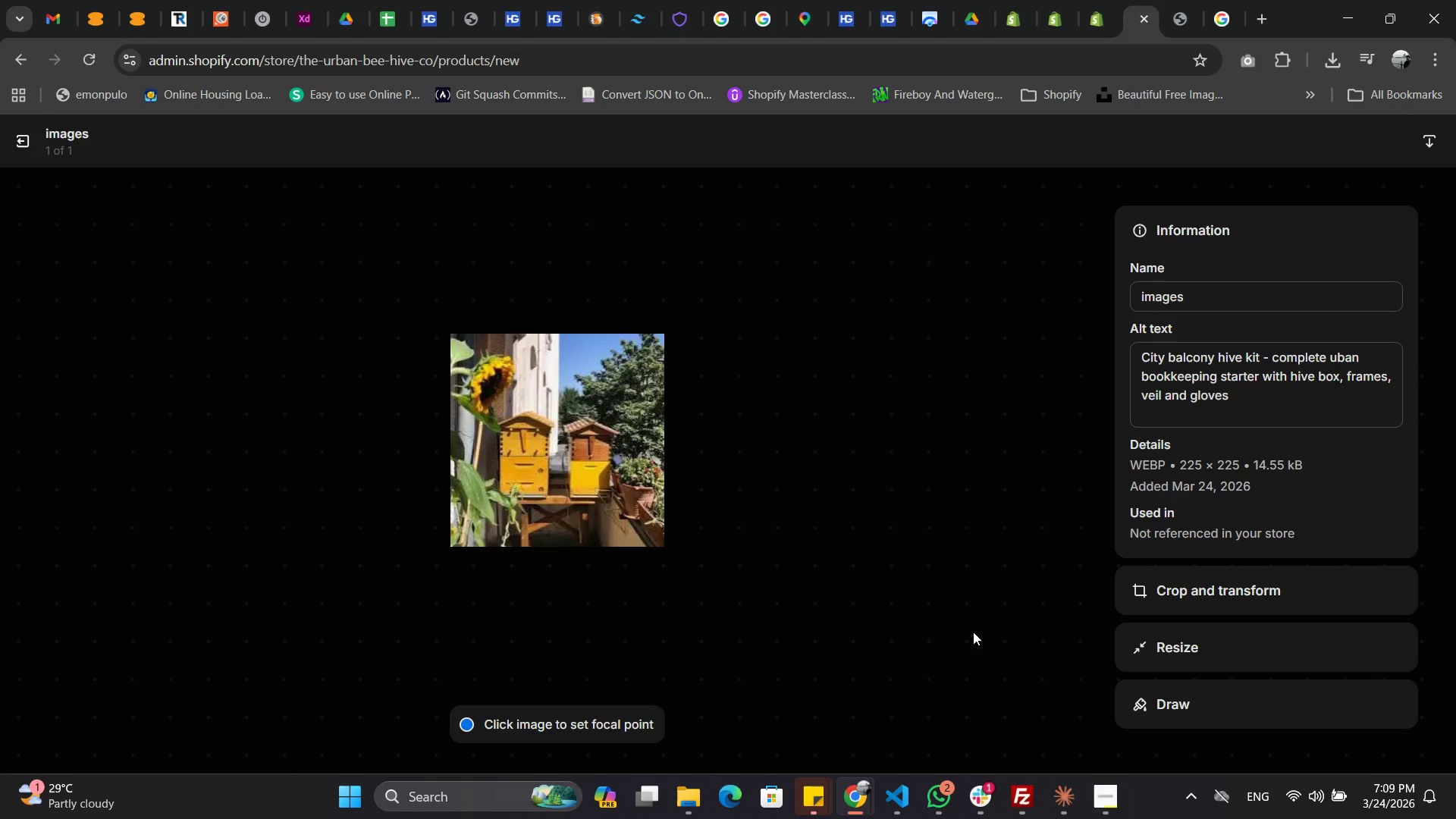 
scroll: coordinate [973, 632], scroll_direction: down, amount: 2.0
 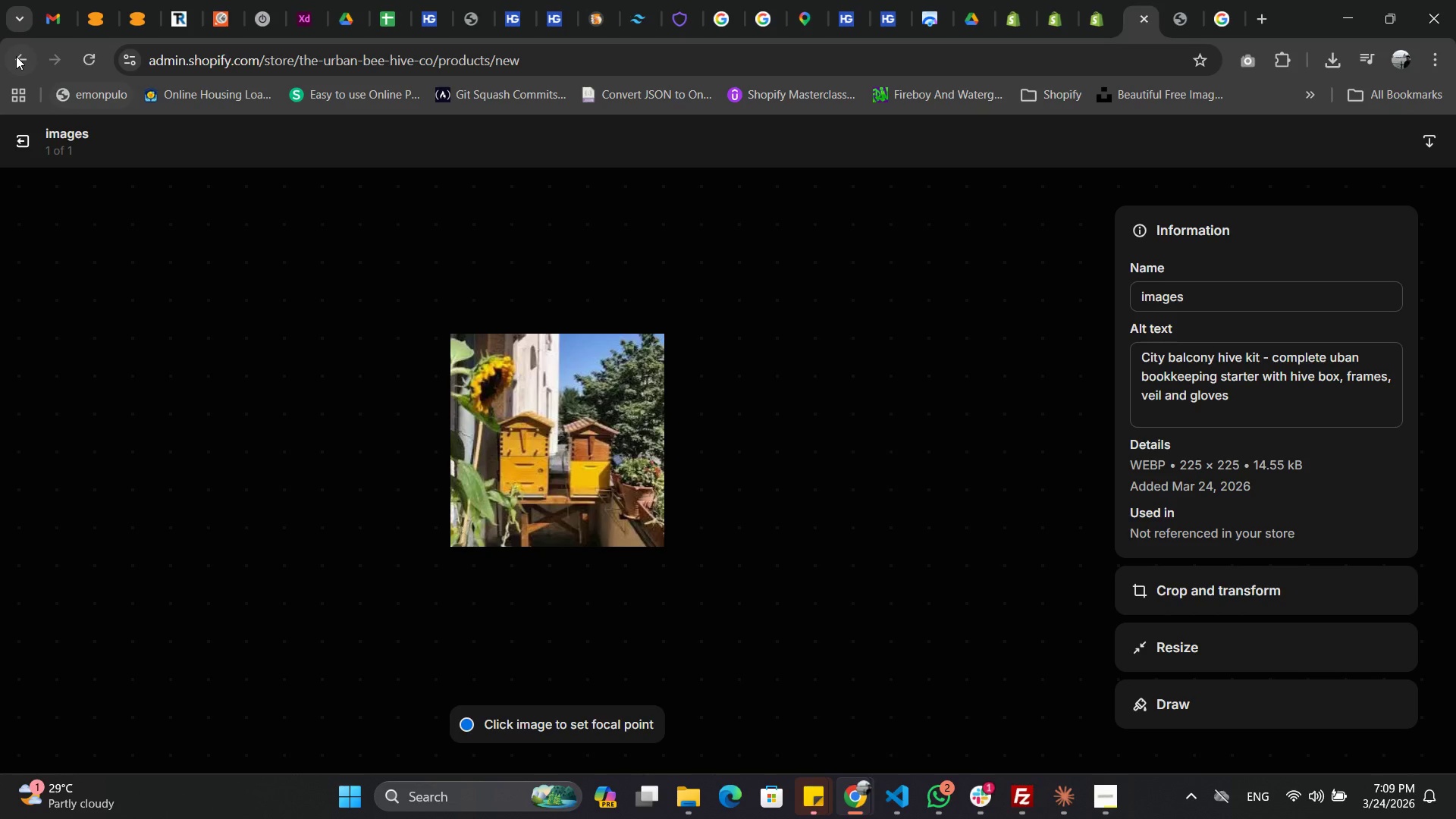 
left_click_drag(start_coordinate=[17, 56], to_coordinate=[61, 107])
 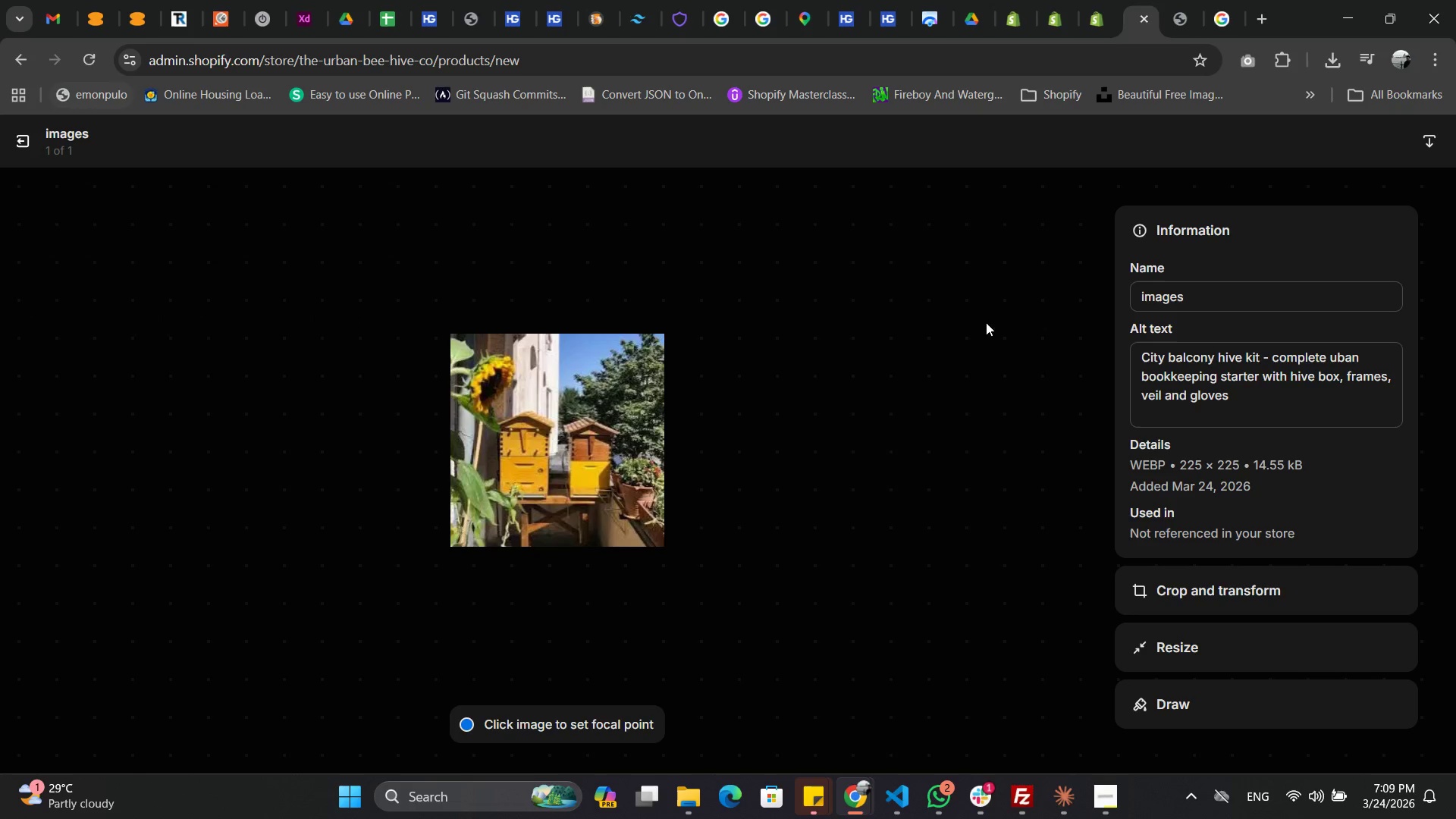 
left_click([1043, 339])
 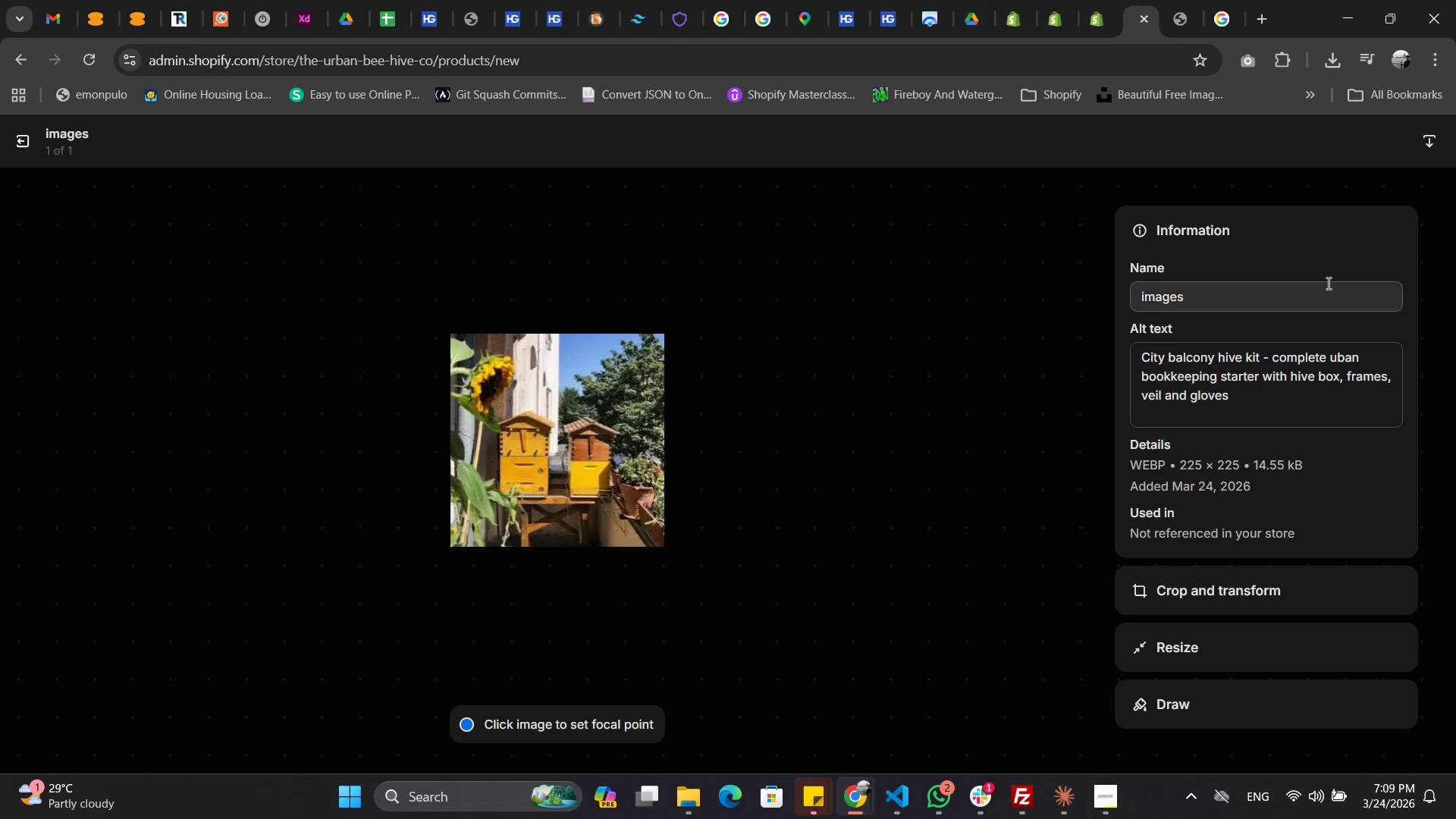 
key(Escape)
 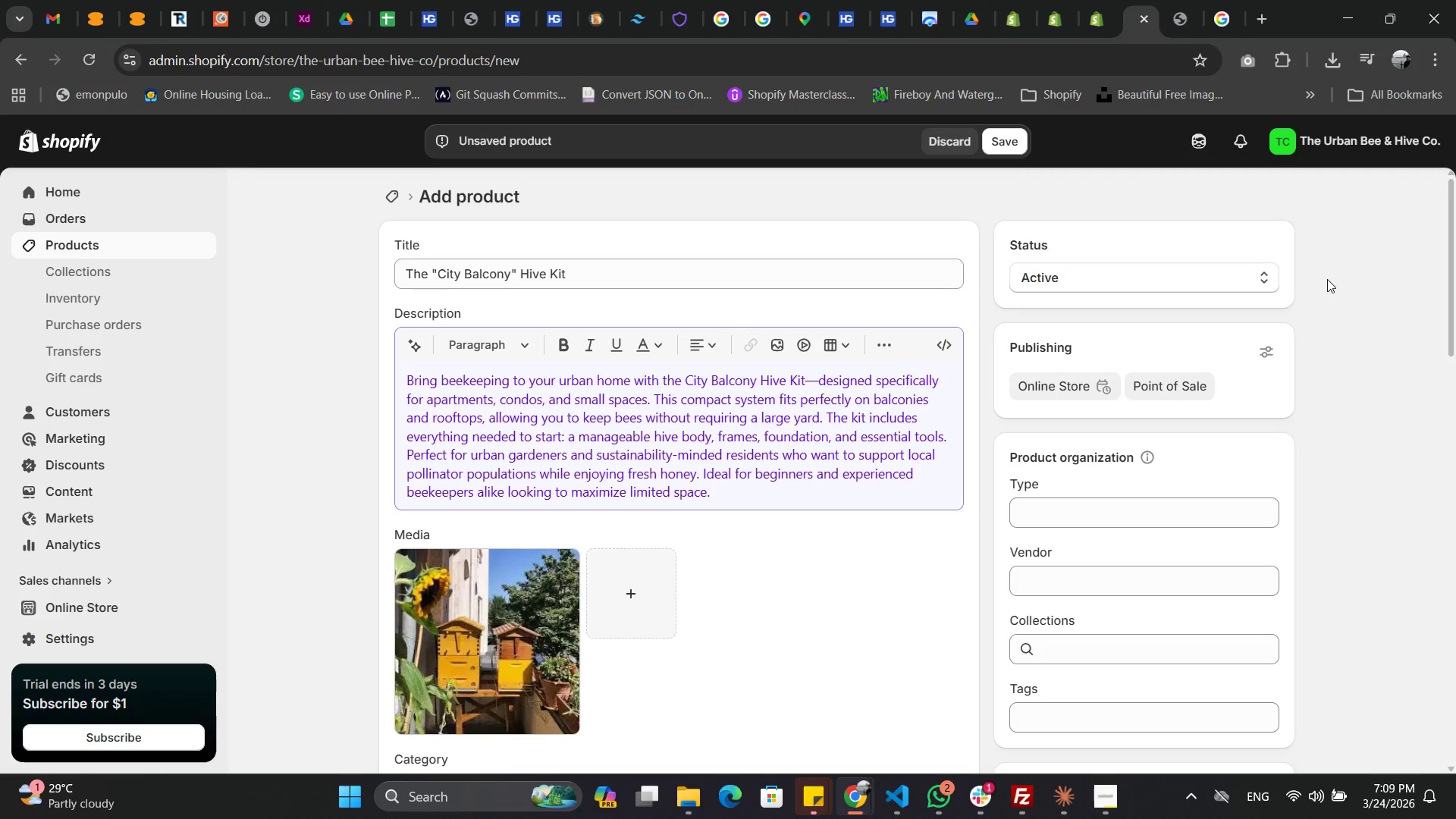 
key(Escape)
 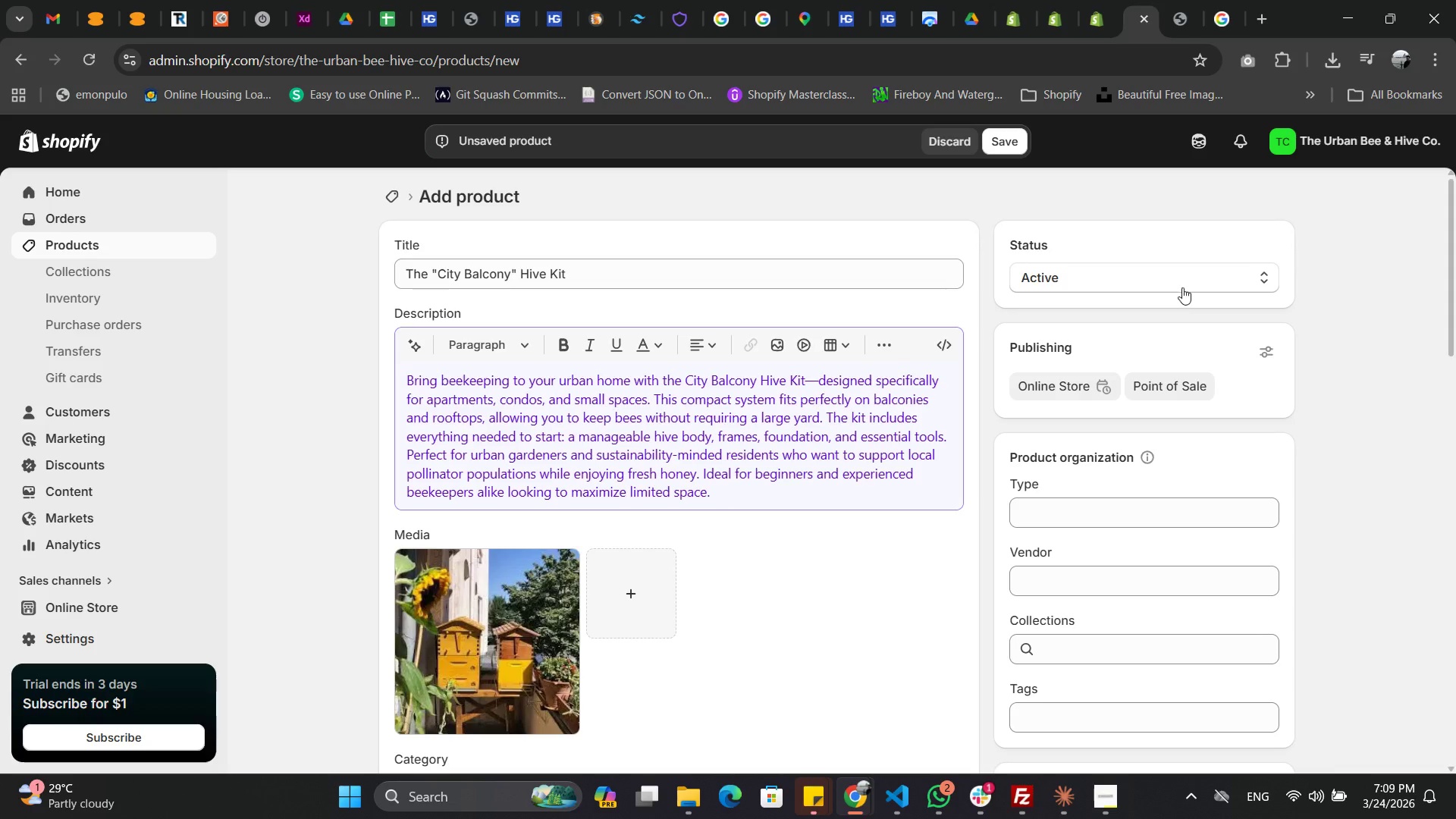 
key(Escape)
 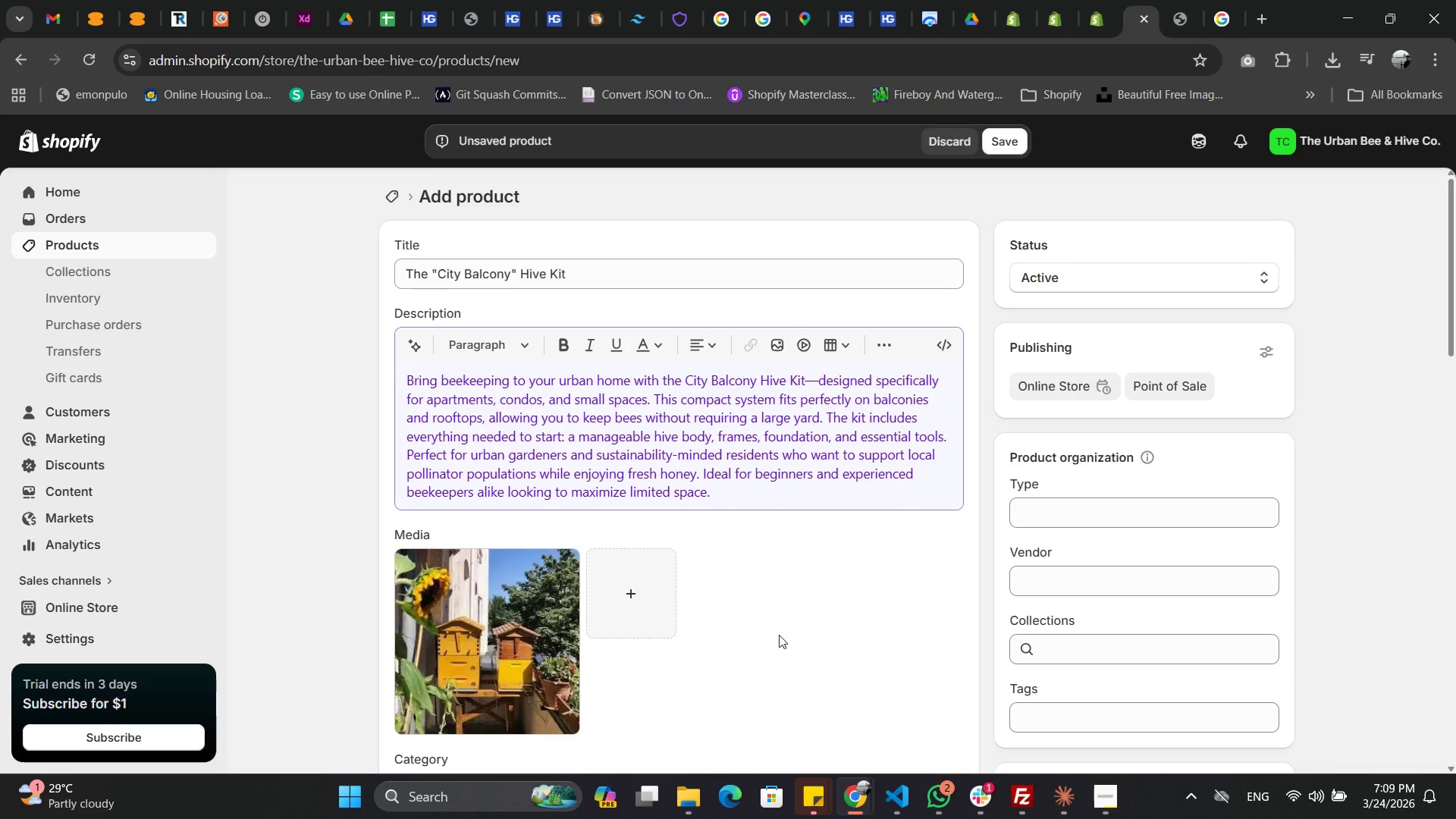 
left_click([754, 635])
 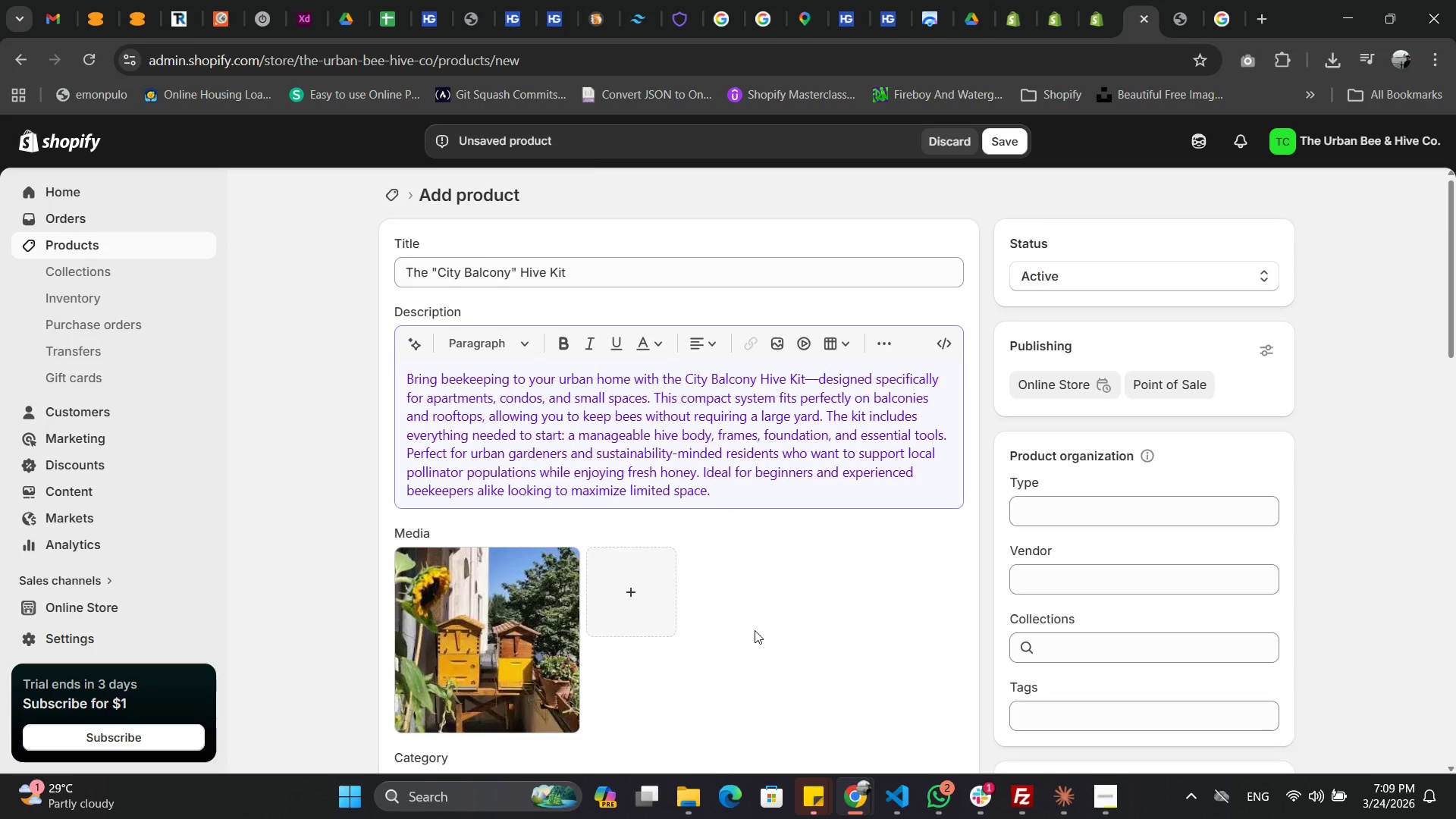 
scroll: coordinate [755, 600], scroll_direction: down, amount: 10.0
 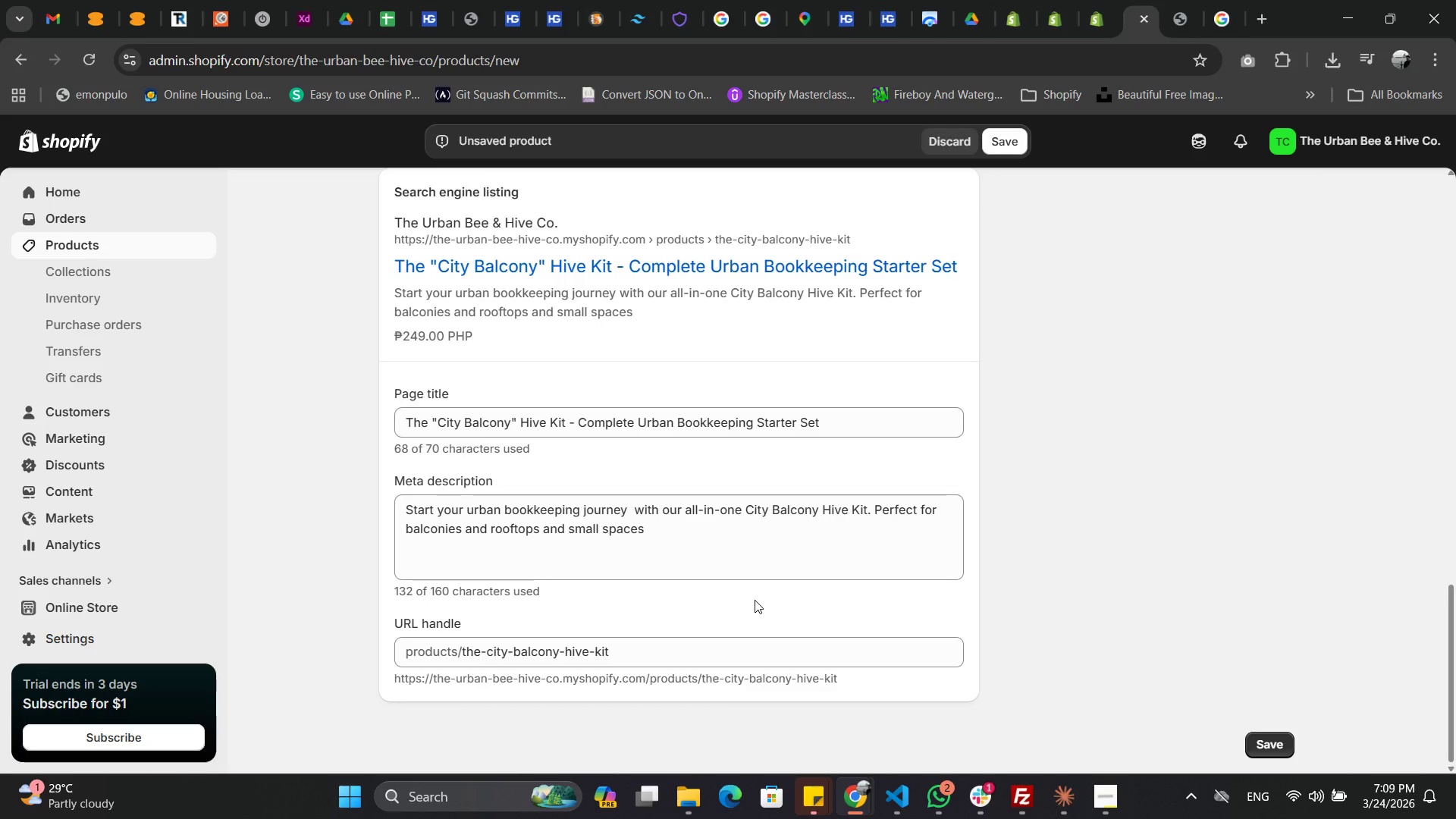 
scroll: coordinate [847, 613], scroll_direction: none, amount: 0.0
 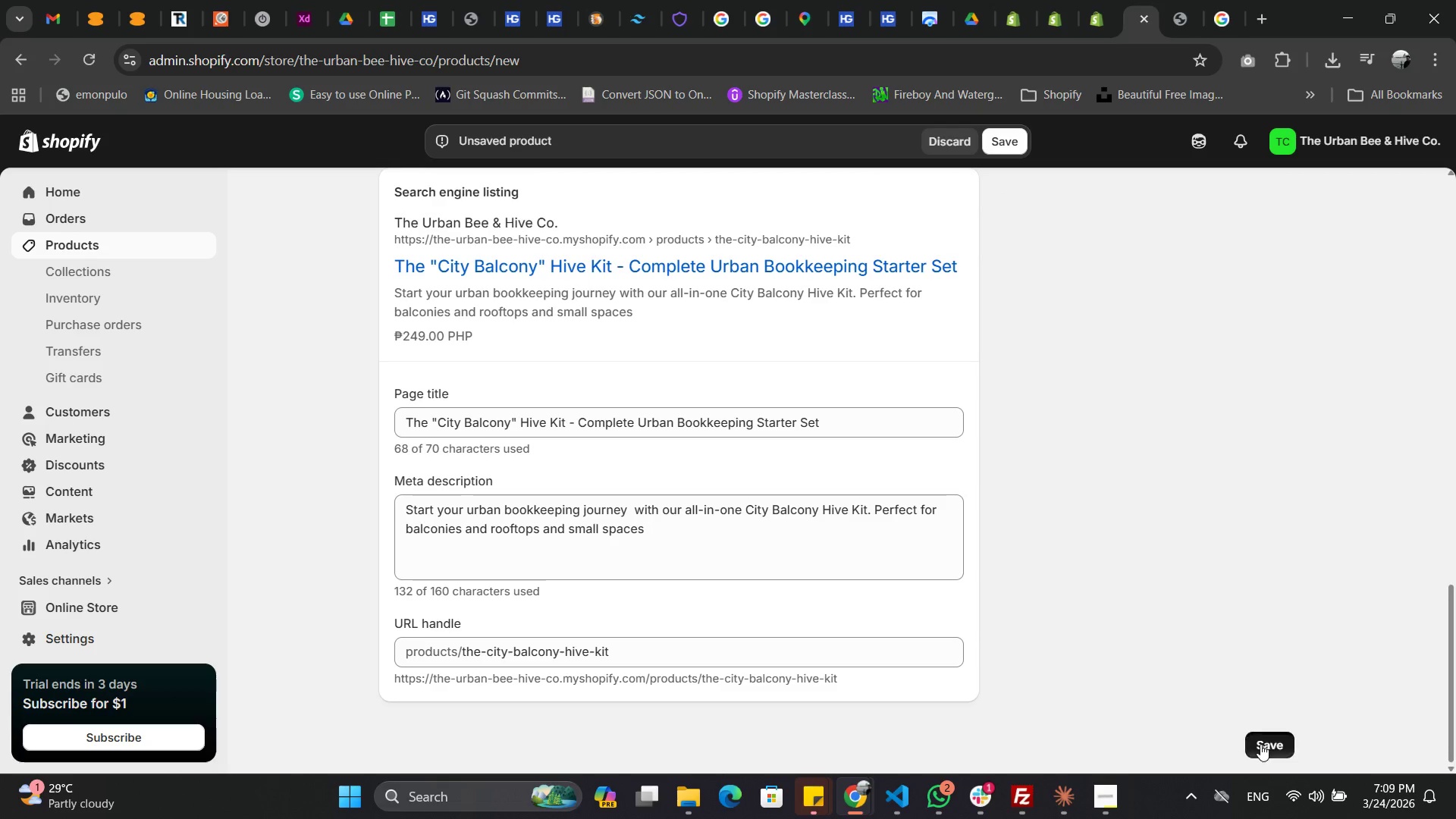 
left_click([1260, 744])
 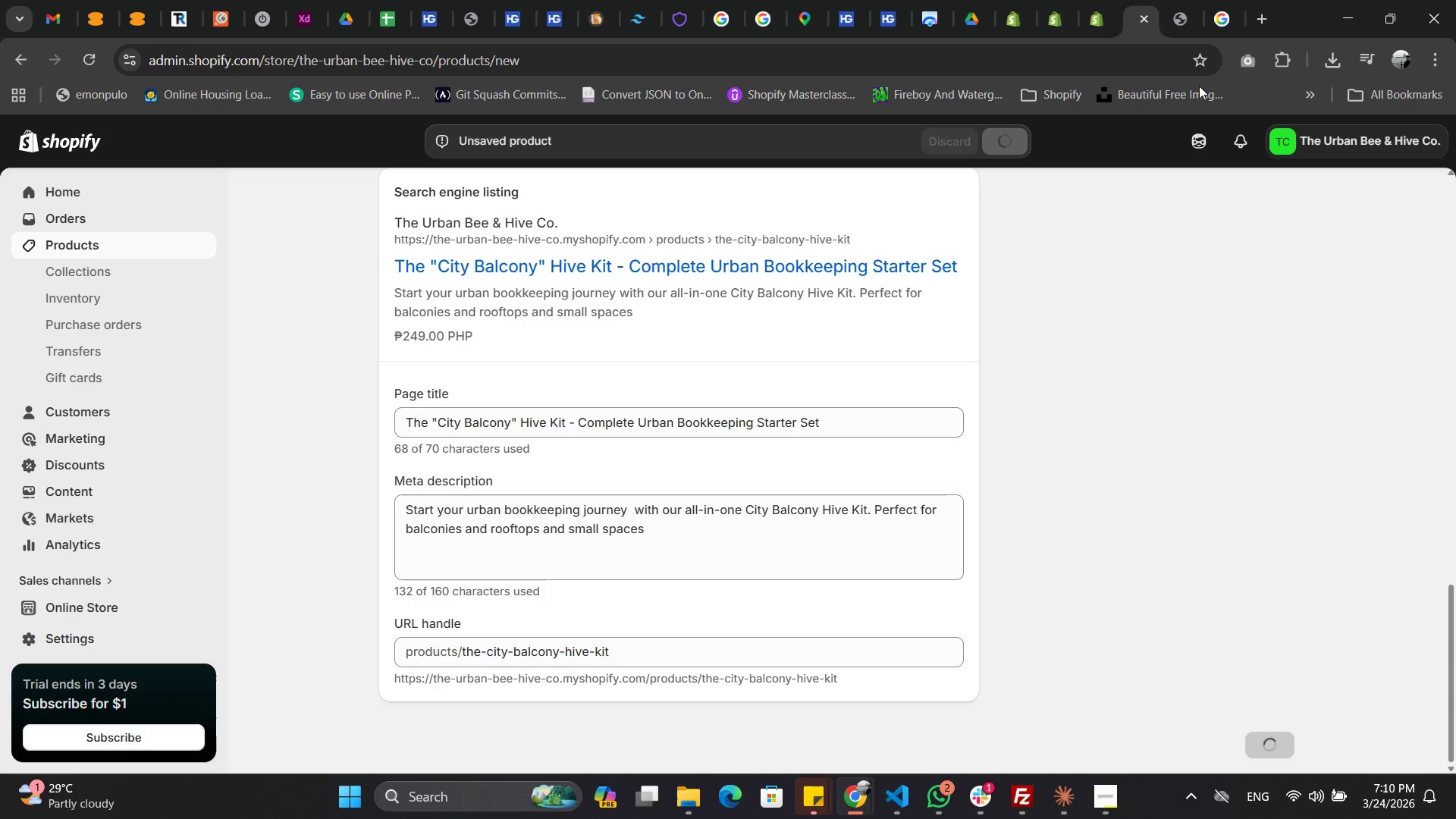 
wait(6.56)
 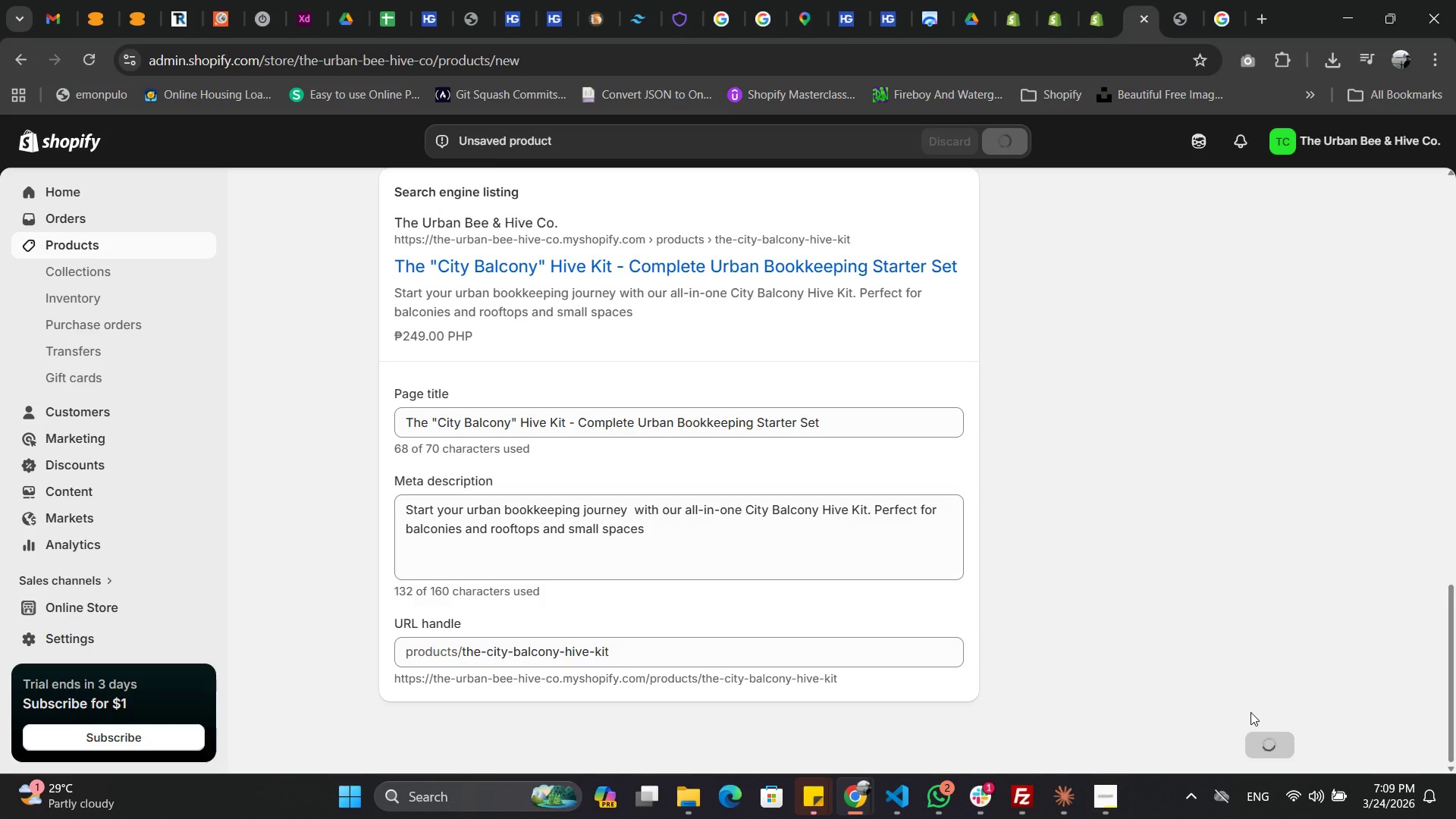 
left_click([1100, 800])